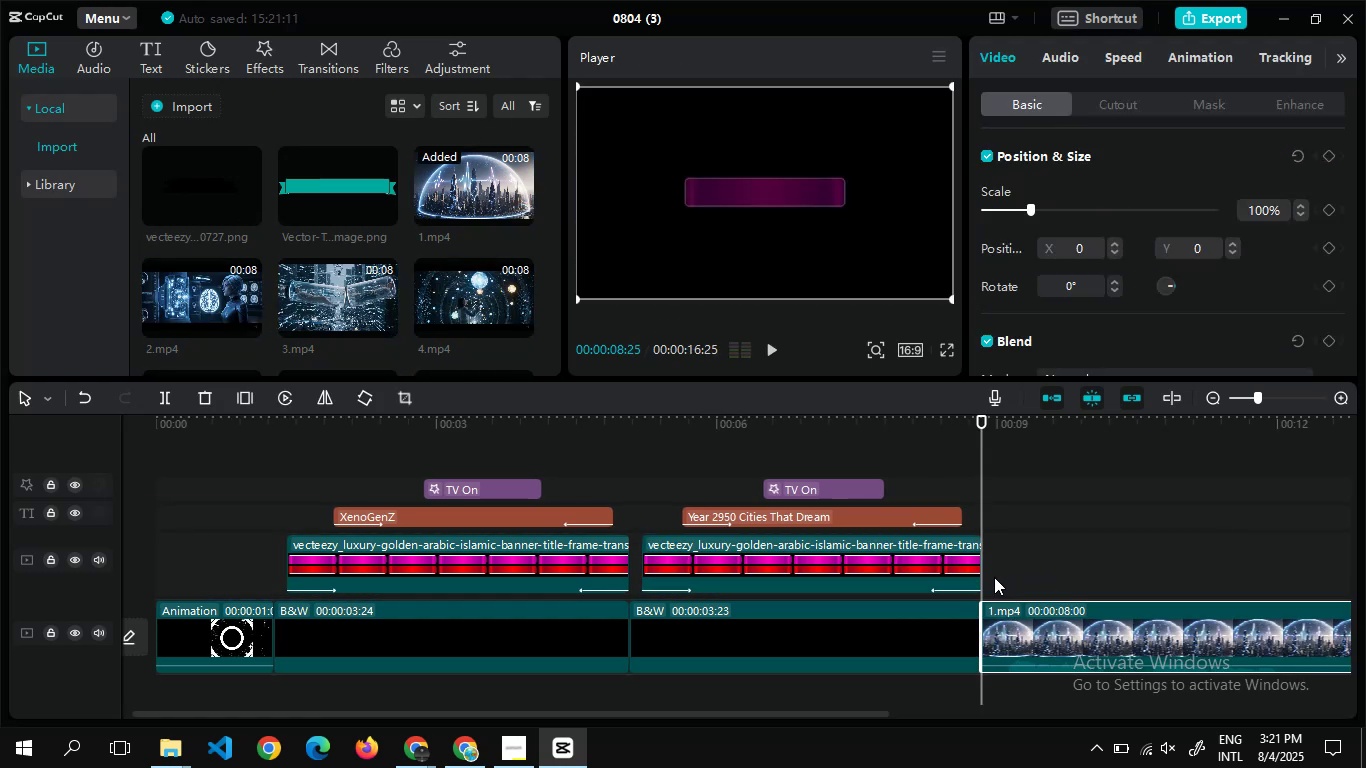 
double_click([994, 577])
 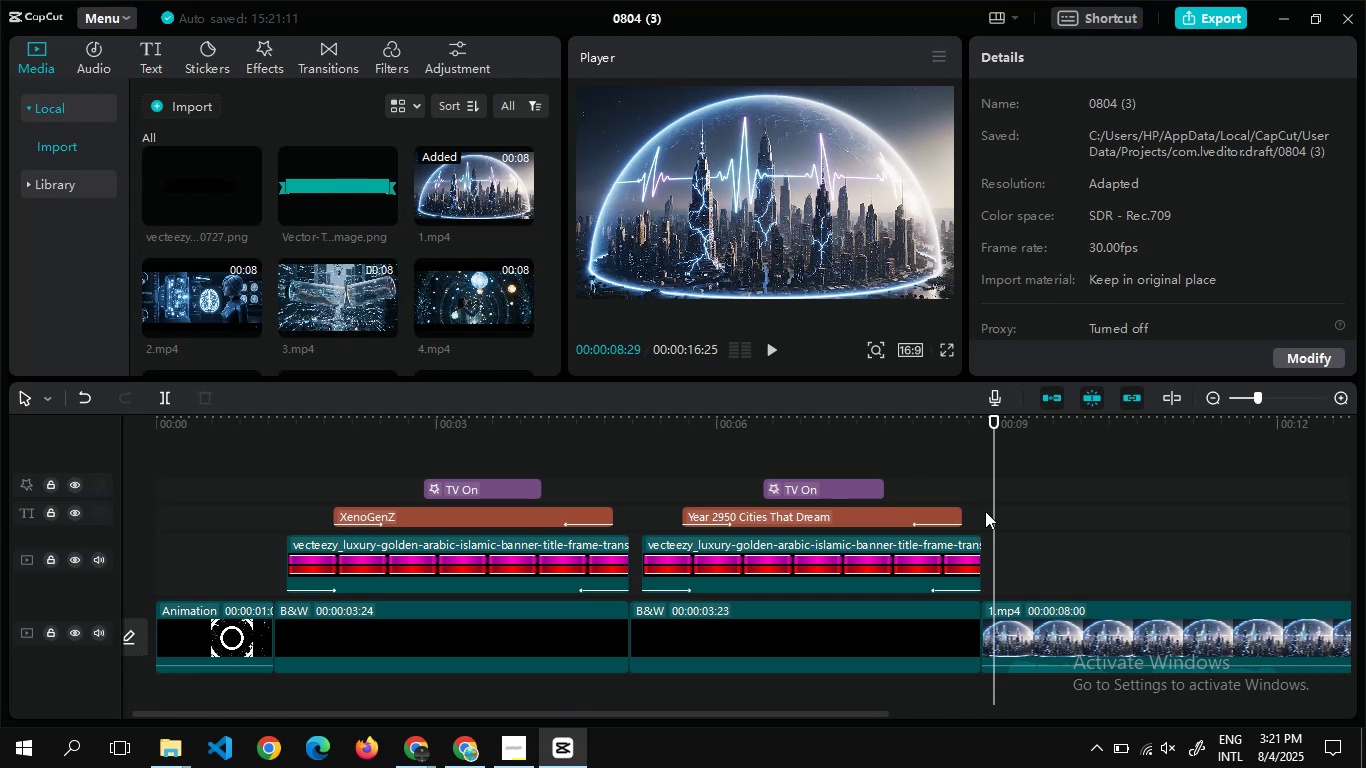 
wait(5.55)
 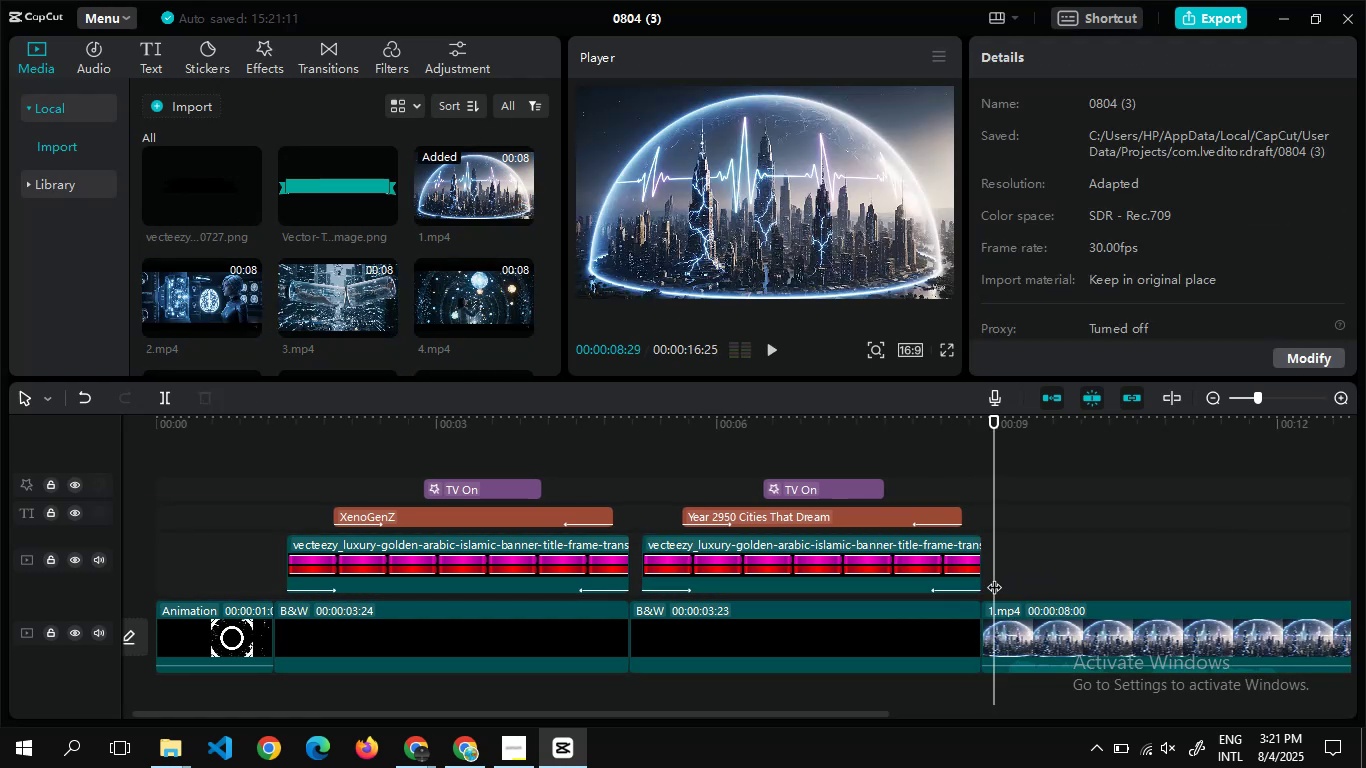 
left_click([333, 186])
 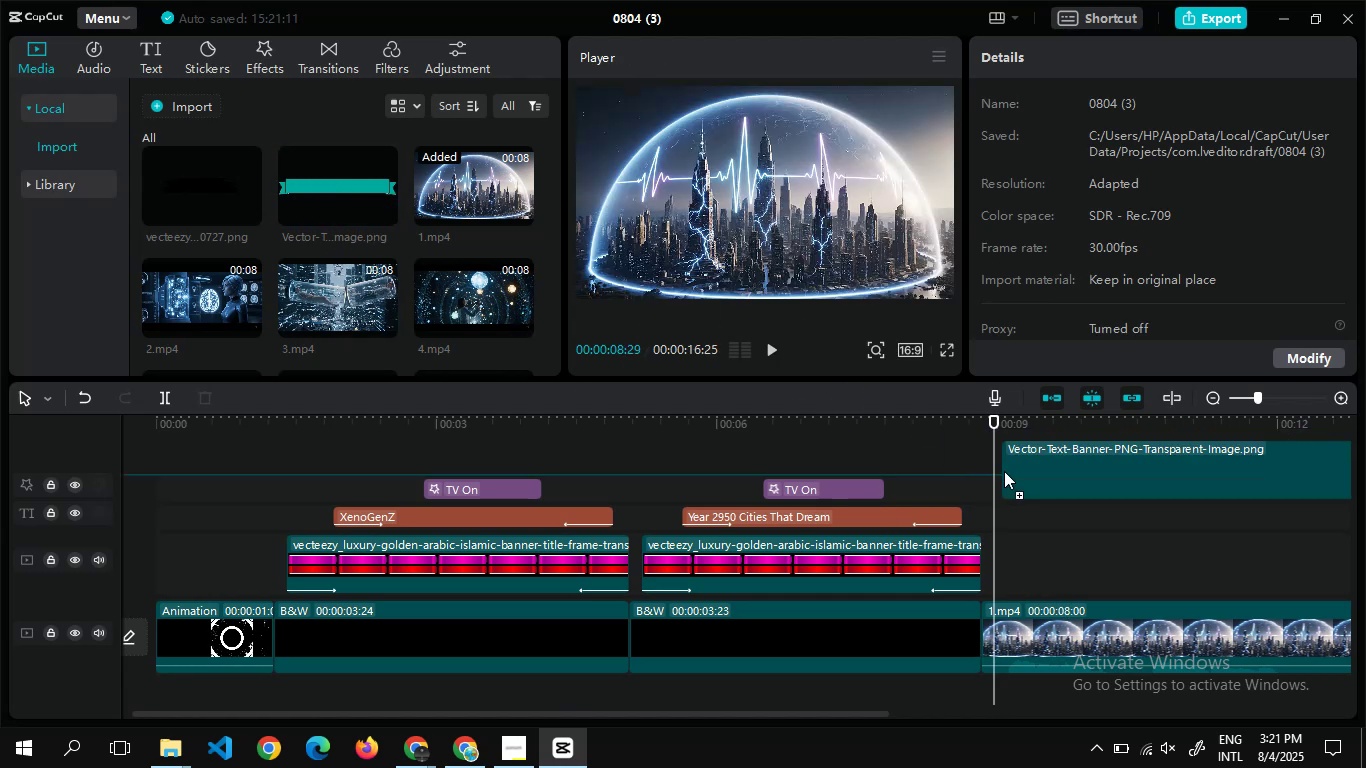 
mouse_move([975, 510])
 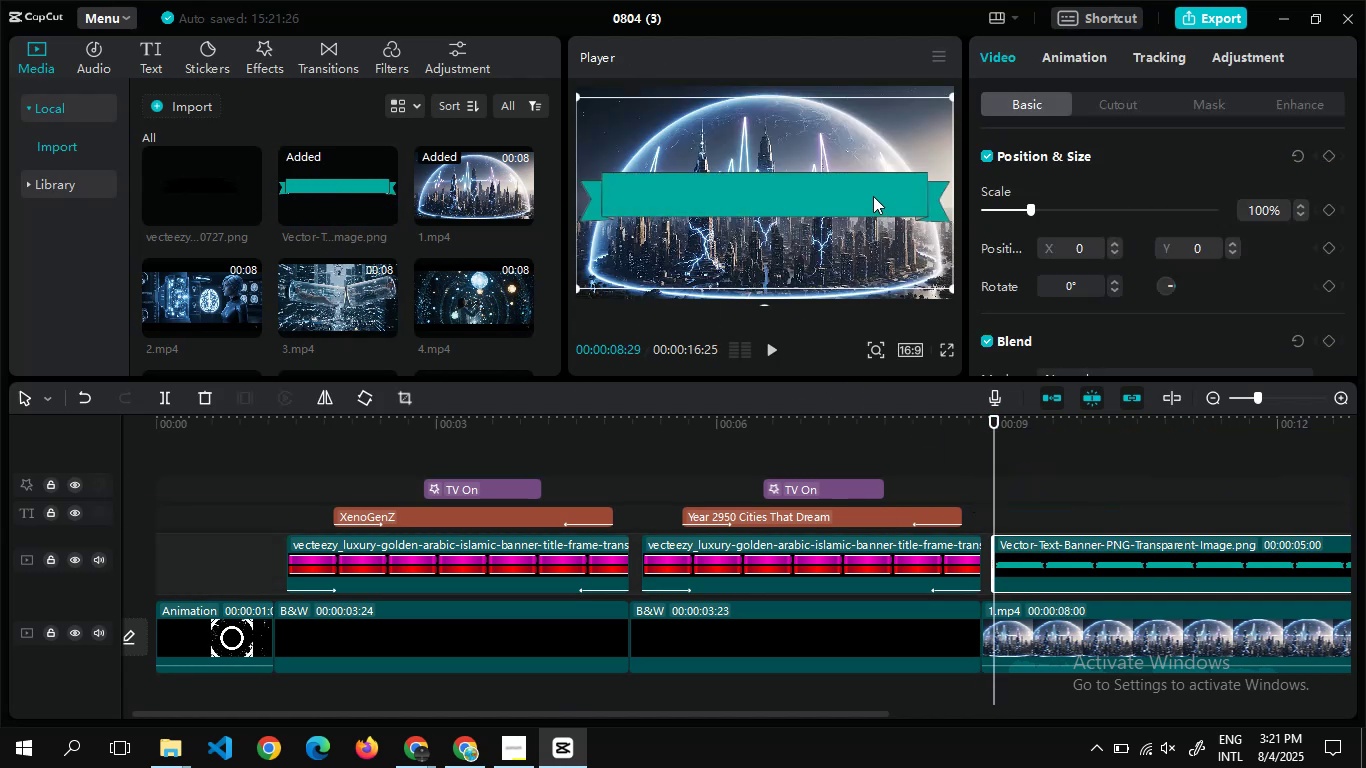 
left_click([873, 196])
 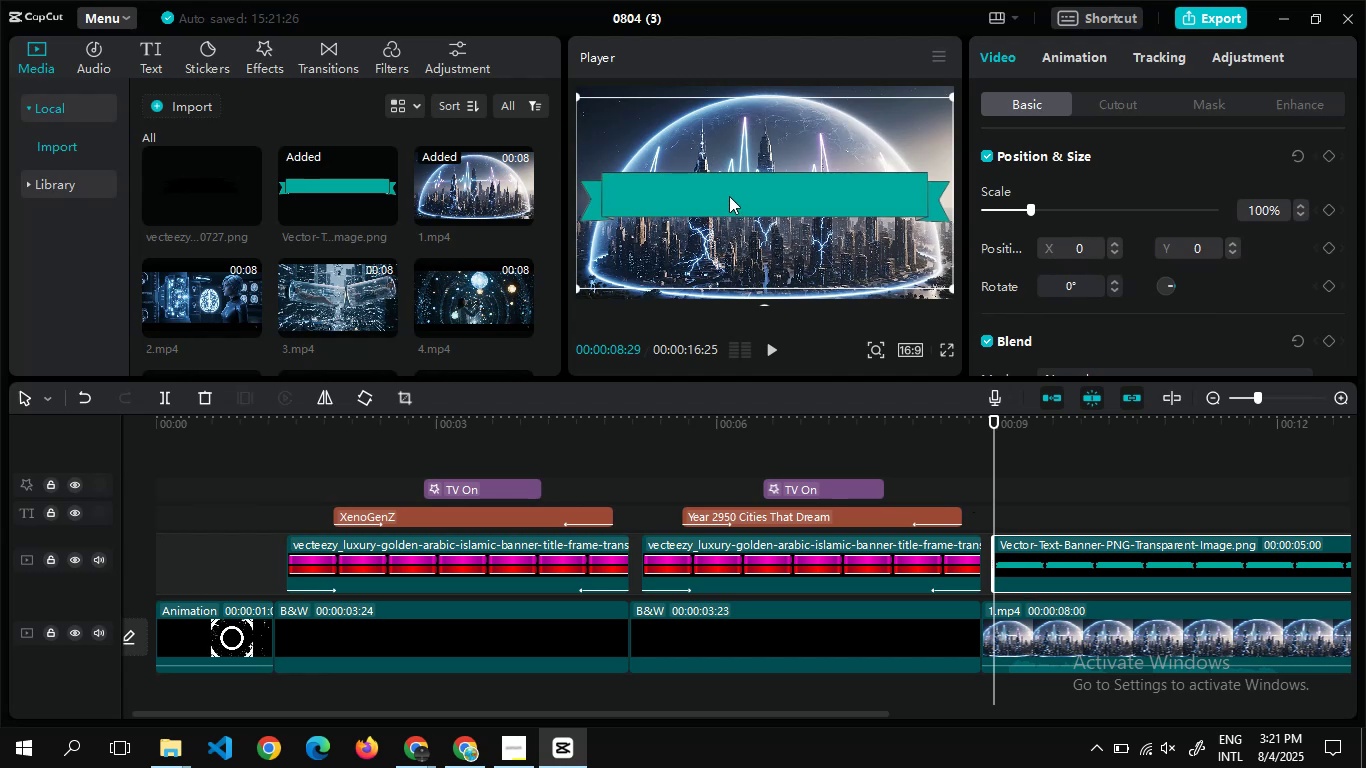 
left_click([731, 190])
 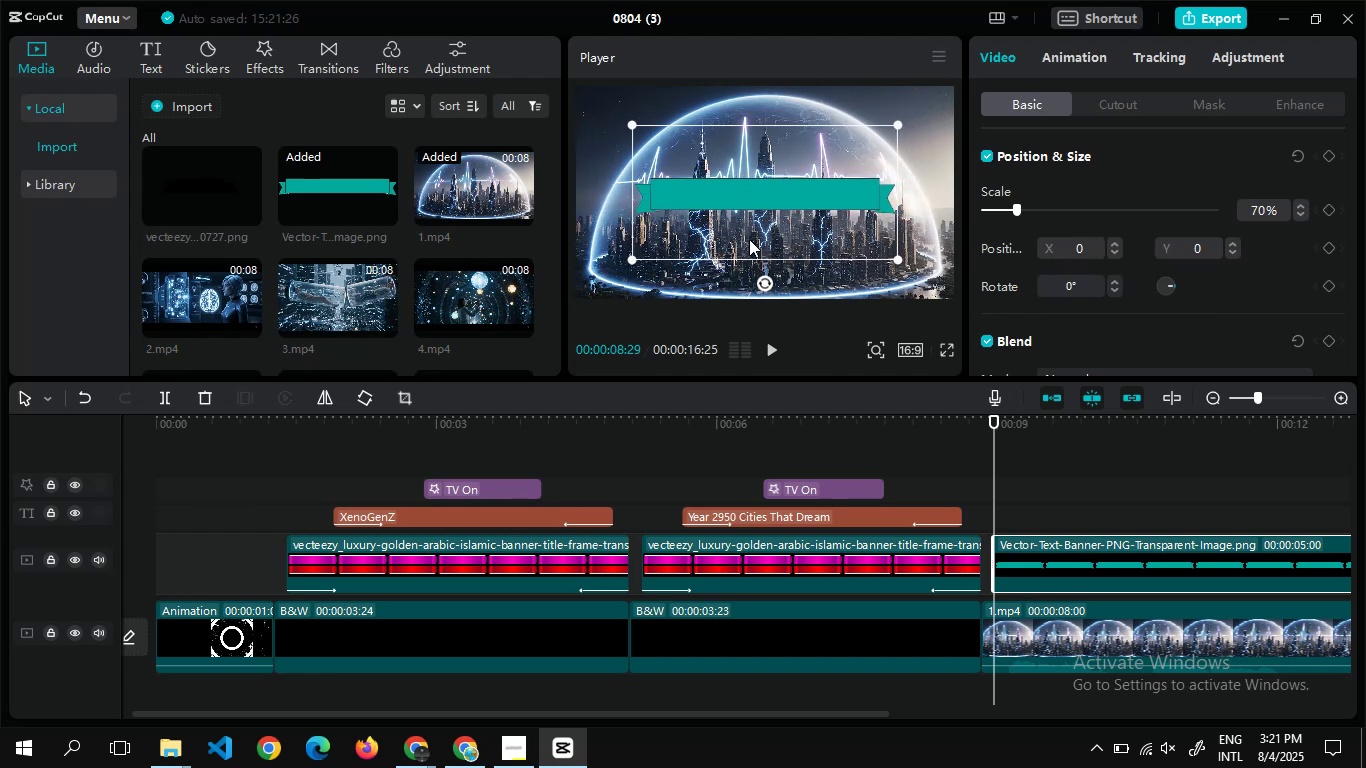 
wait(9.88)
 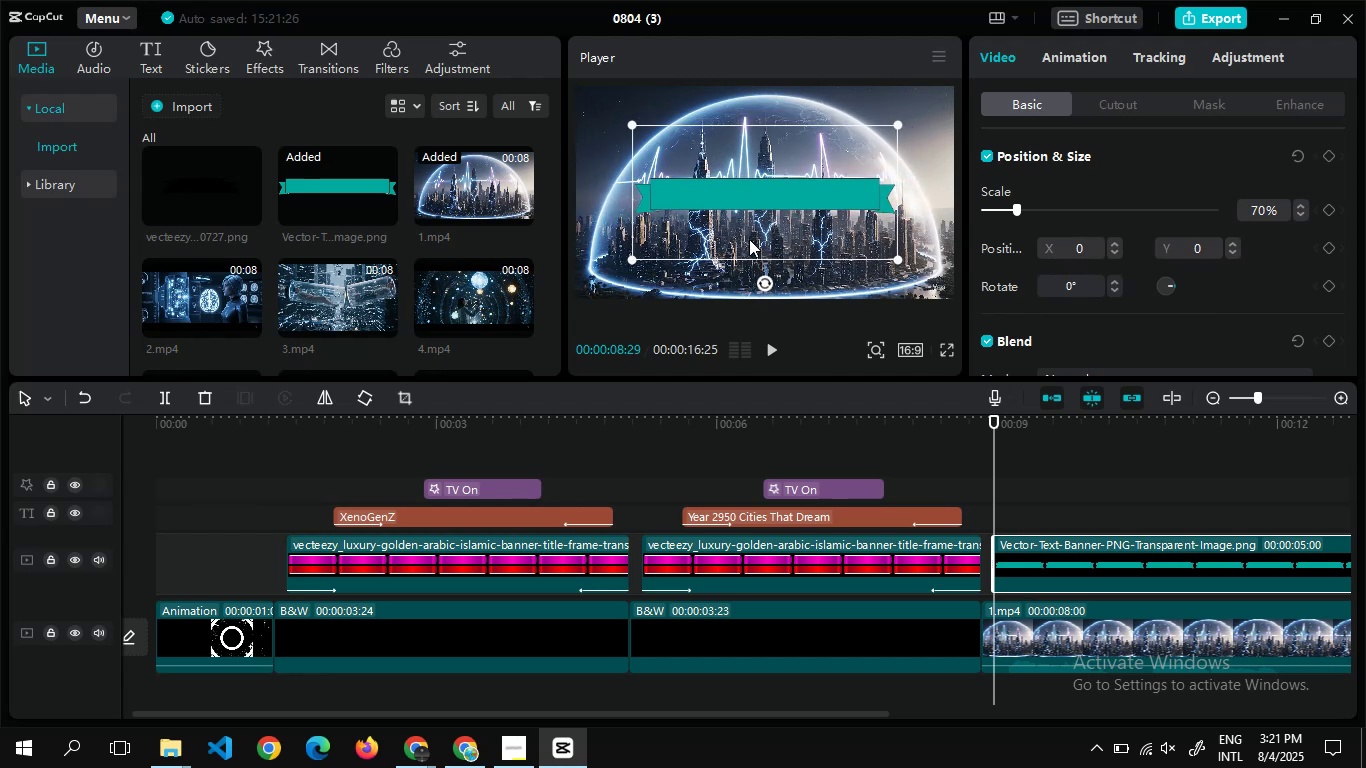 
key(Alt+AltLeft)
 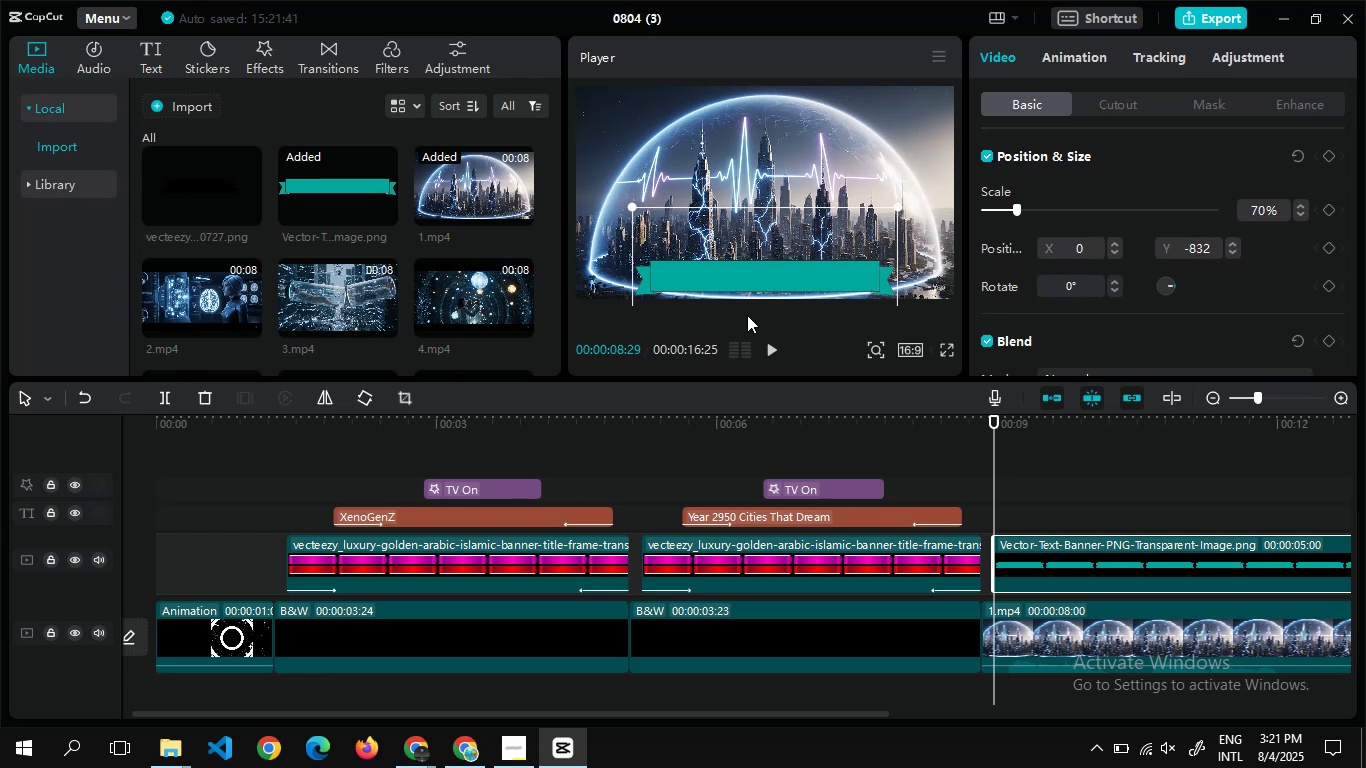 
key(Alt+Tab)
 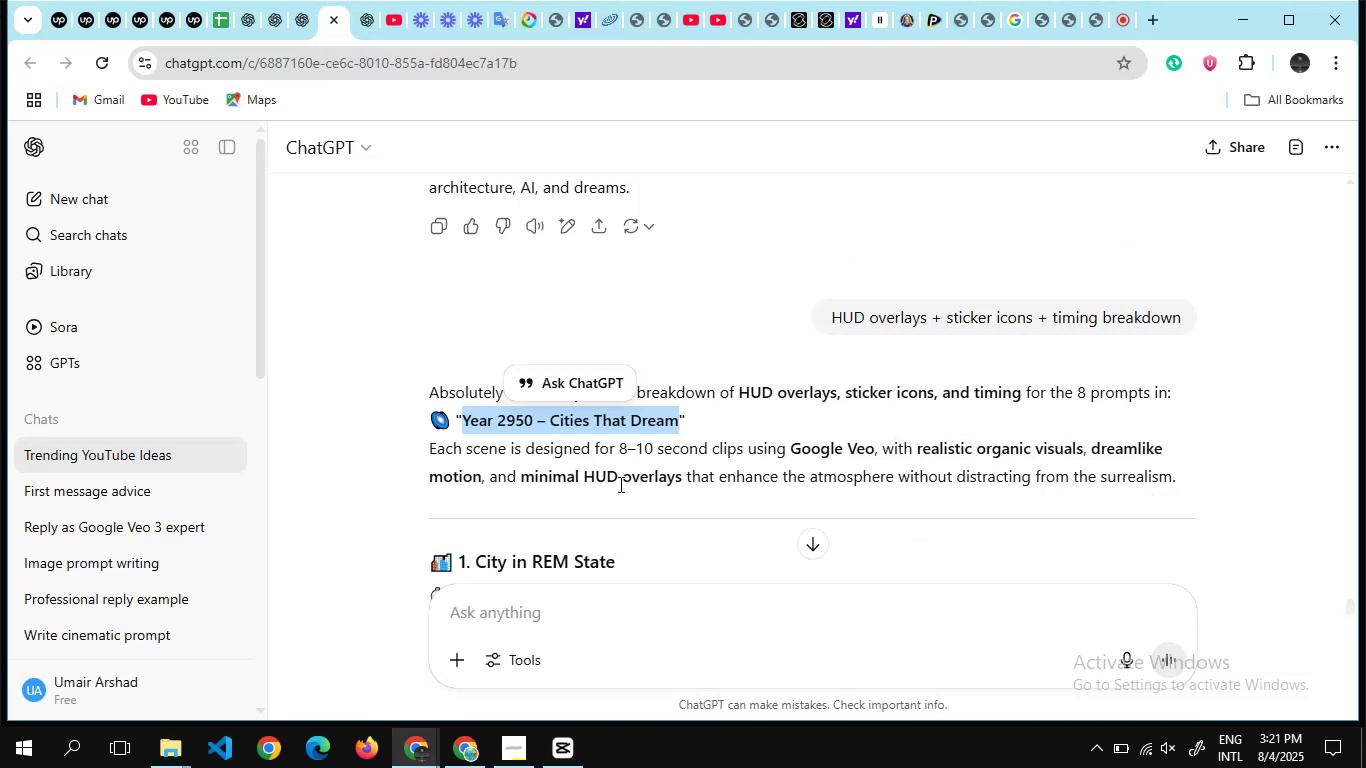 
scroll: coordinate [625, 484], scroll_direction: none, amount: 0.0
 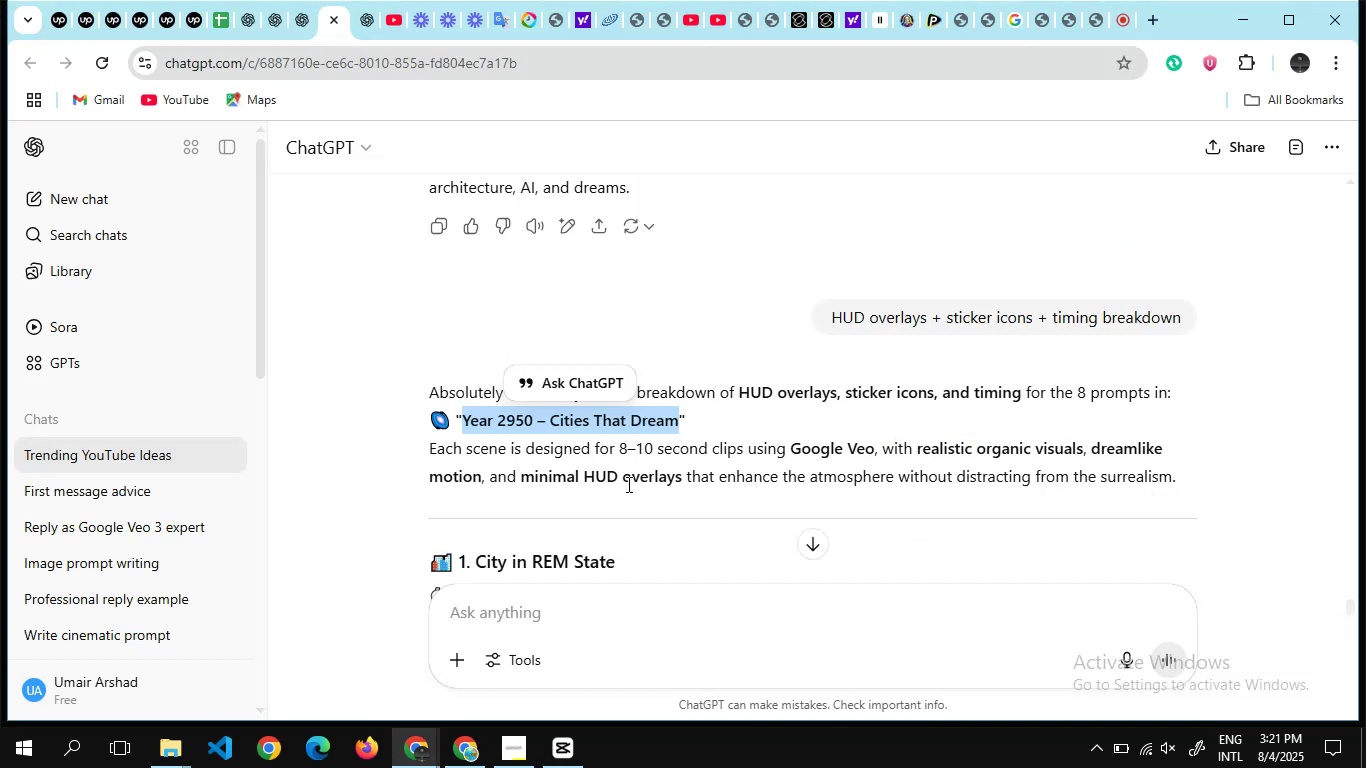 
mouse_move([704, 444])
 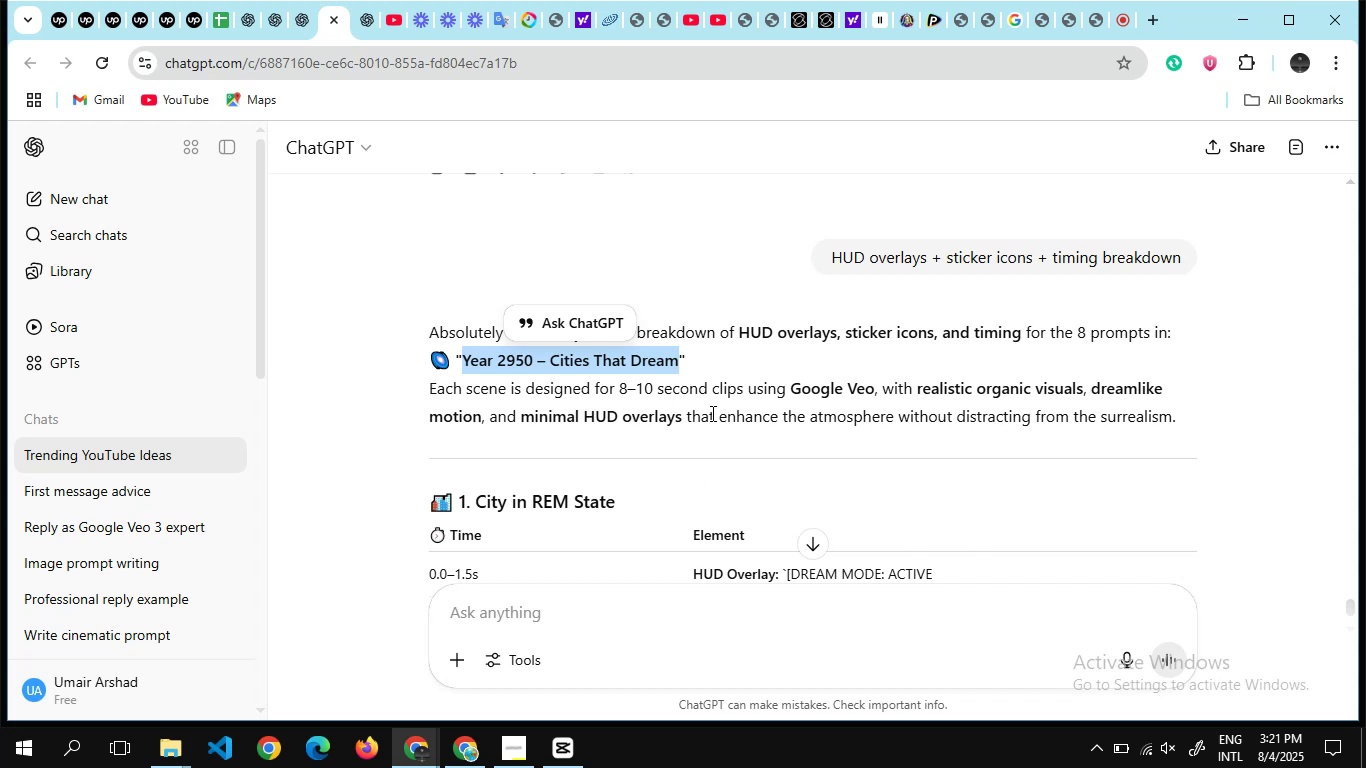 
scroll: coordinate [711, 413], scroll_direction: down, amount: 3.0
 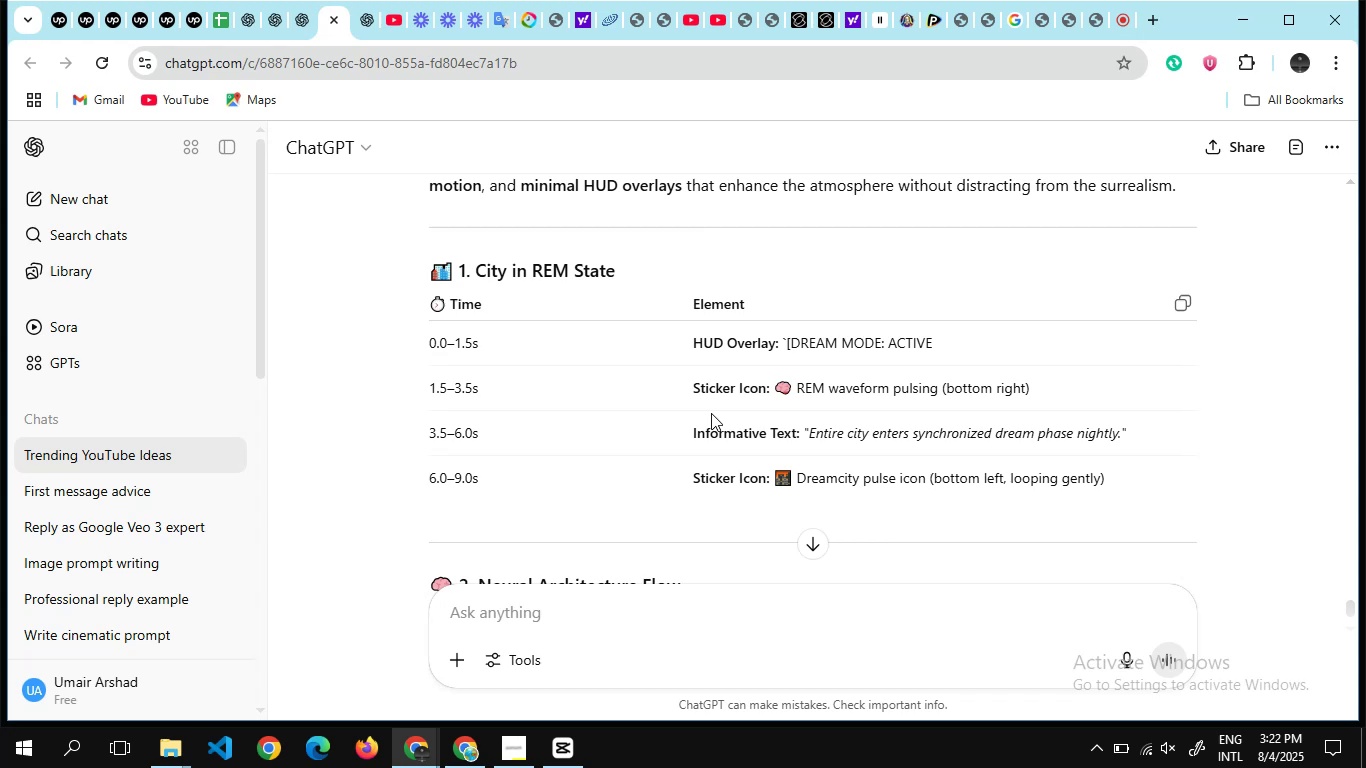 
scroll: coordinate [711, 413], scroll_direction: none, amount: 0.0
 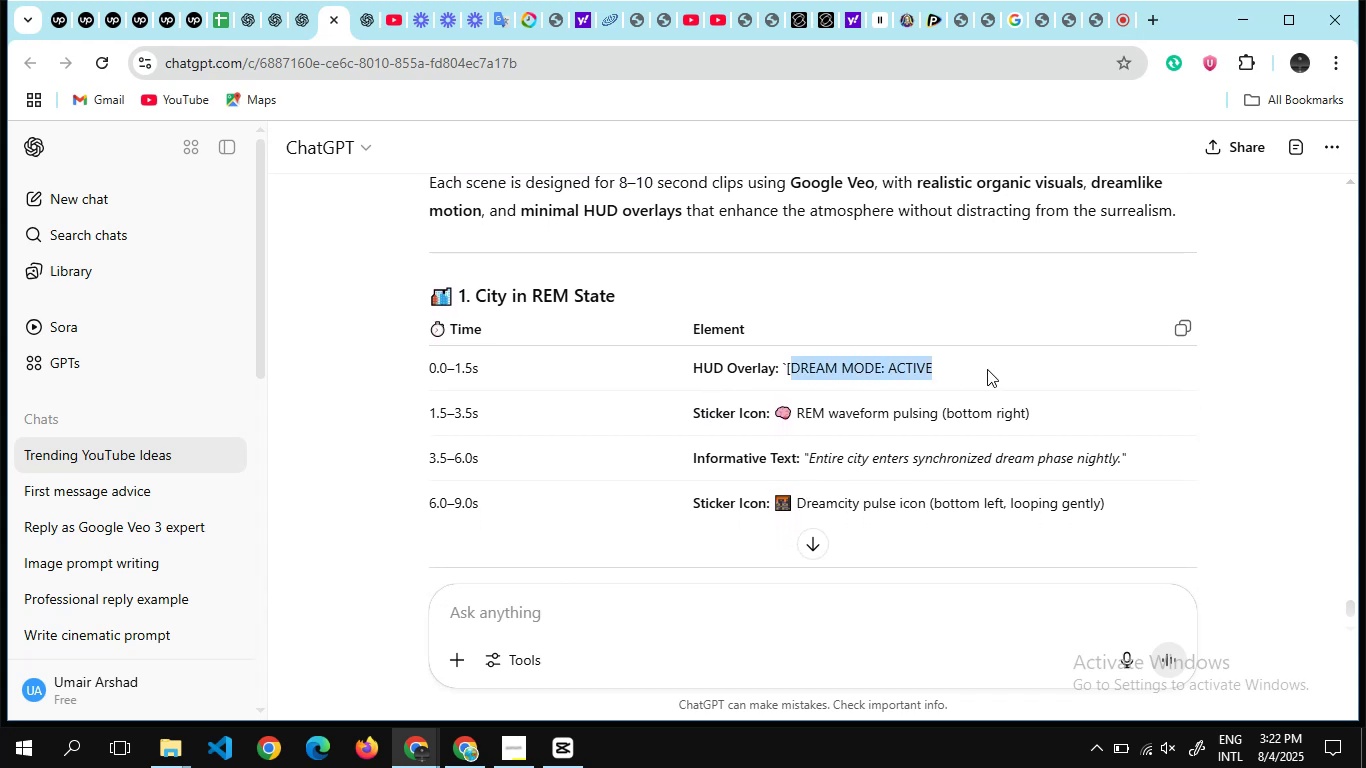 
key(Control+C)
 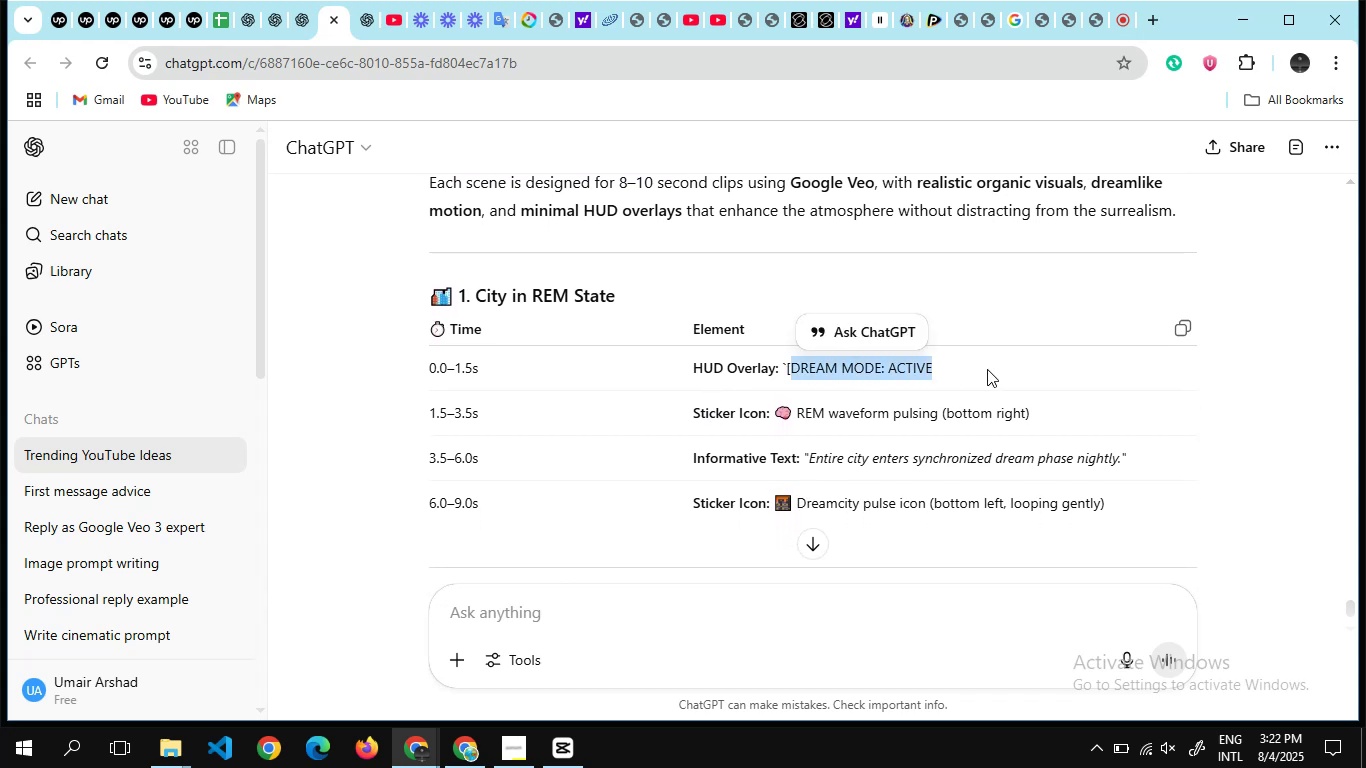 
key(Alt+Tab)
 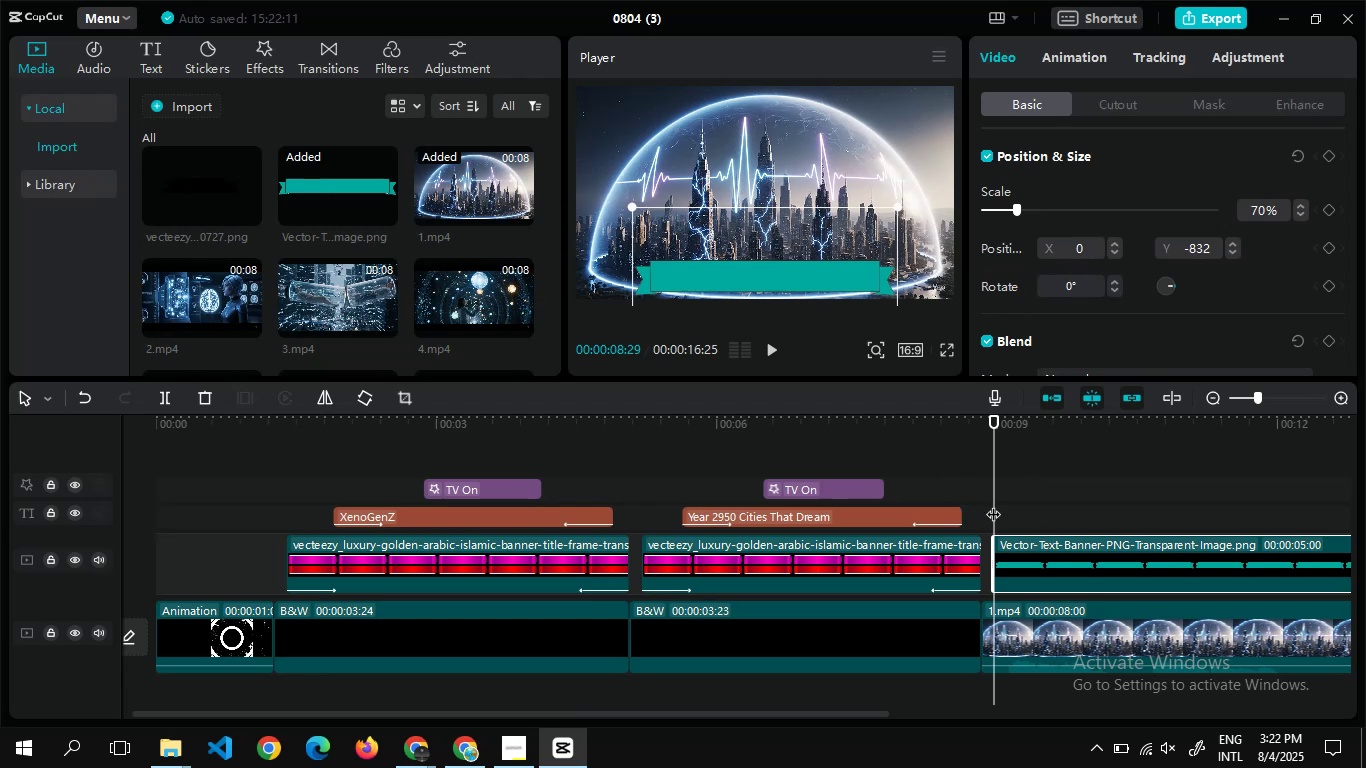 
wait(5.54)
 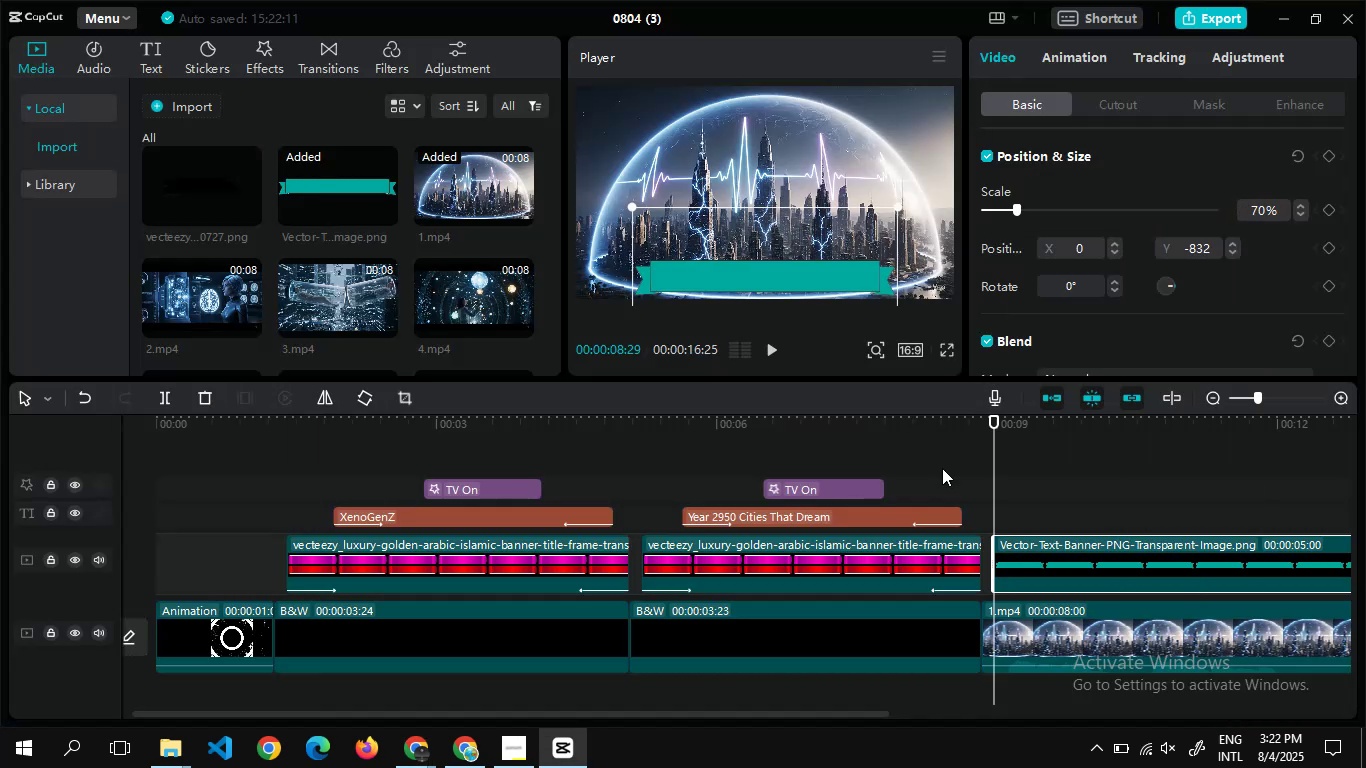 
left_click([1065, 56])
 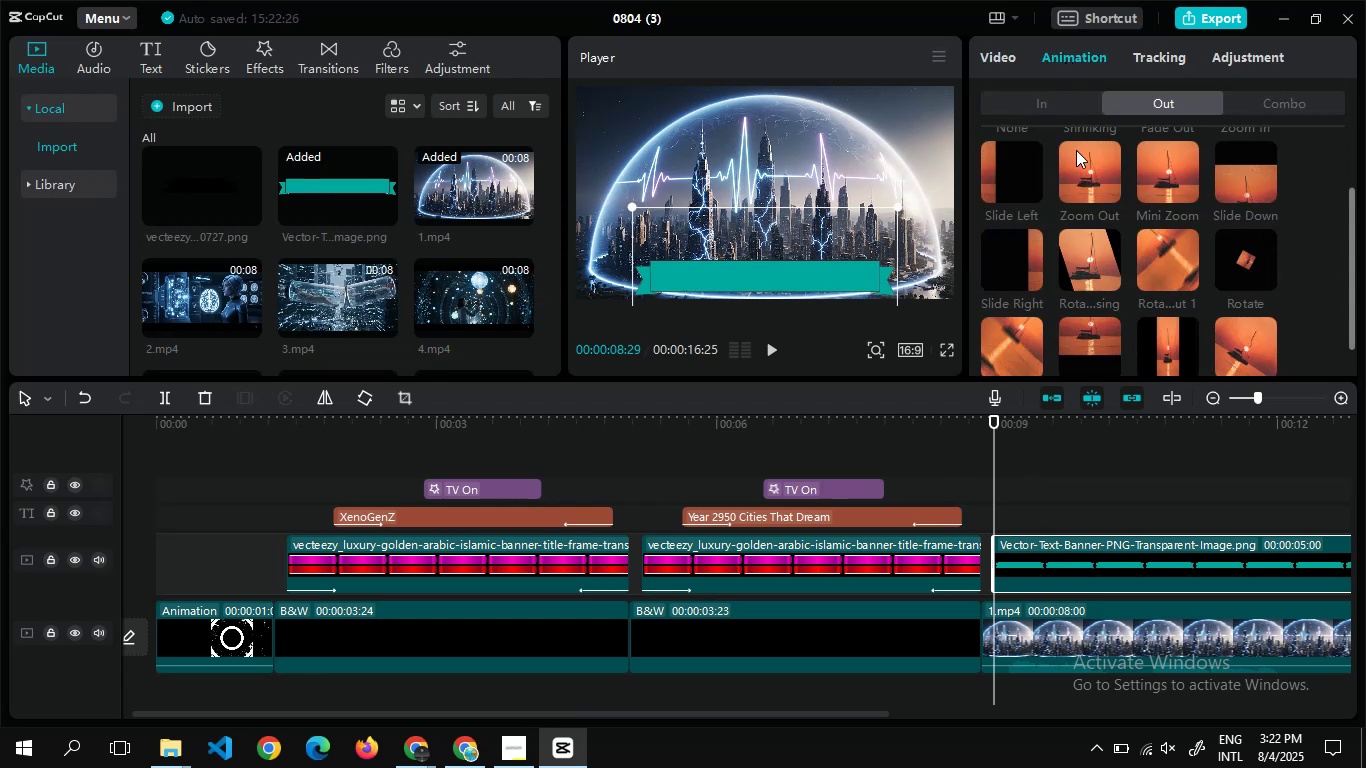 
left_click([1044, 99])
 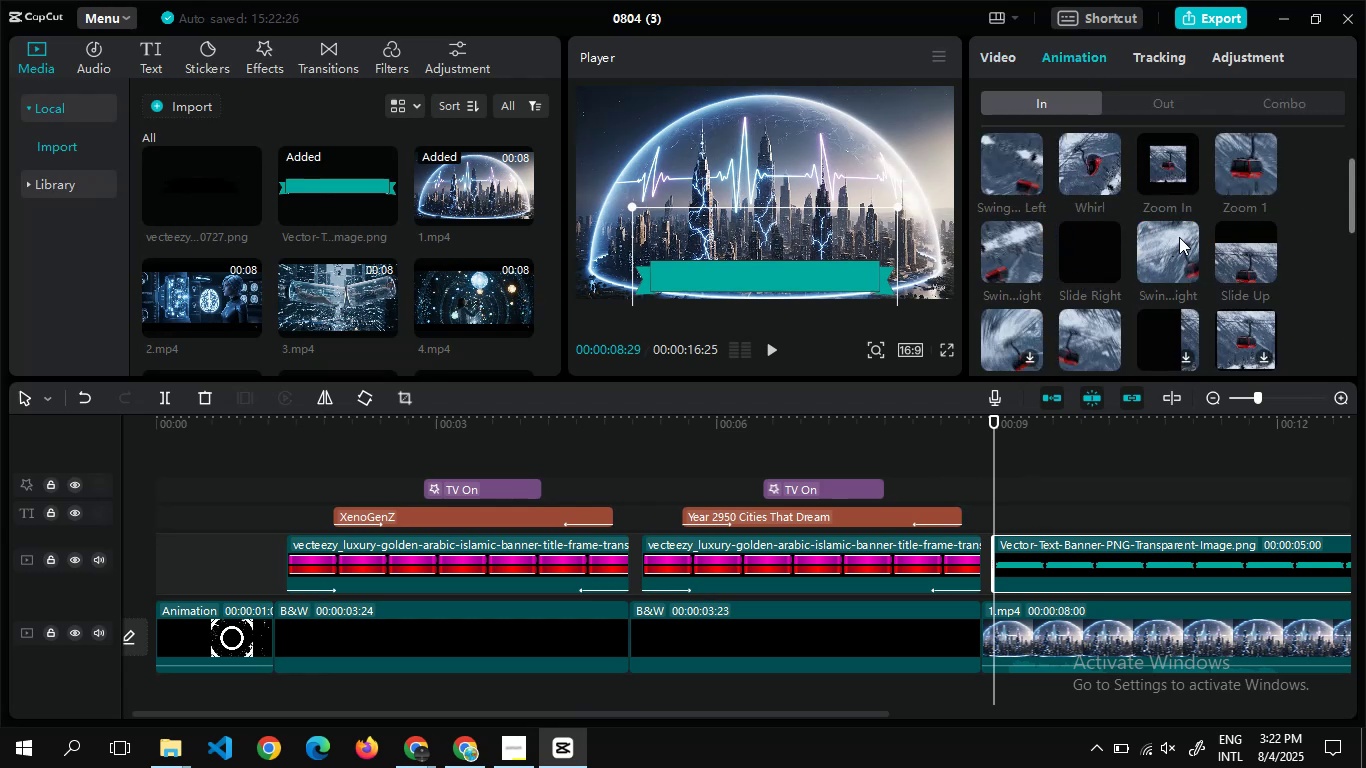 
left_click([1179, 237])
 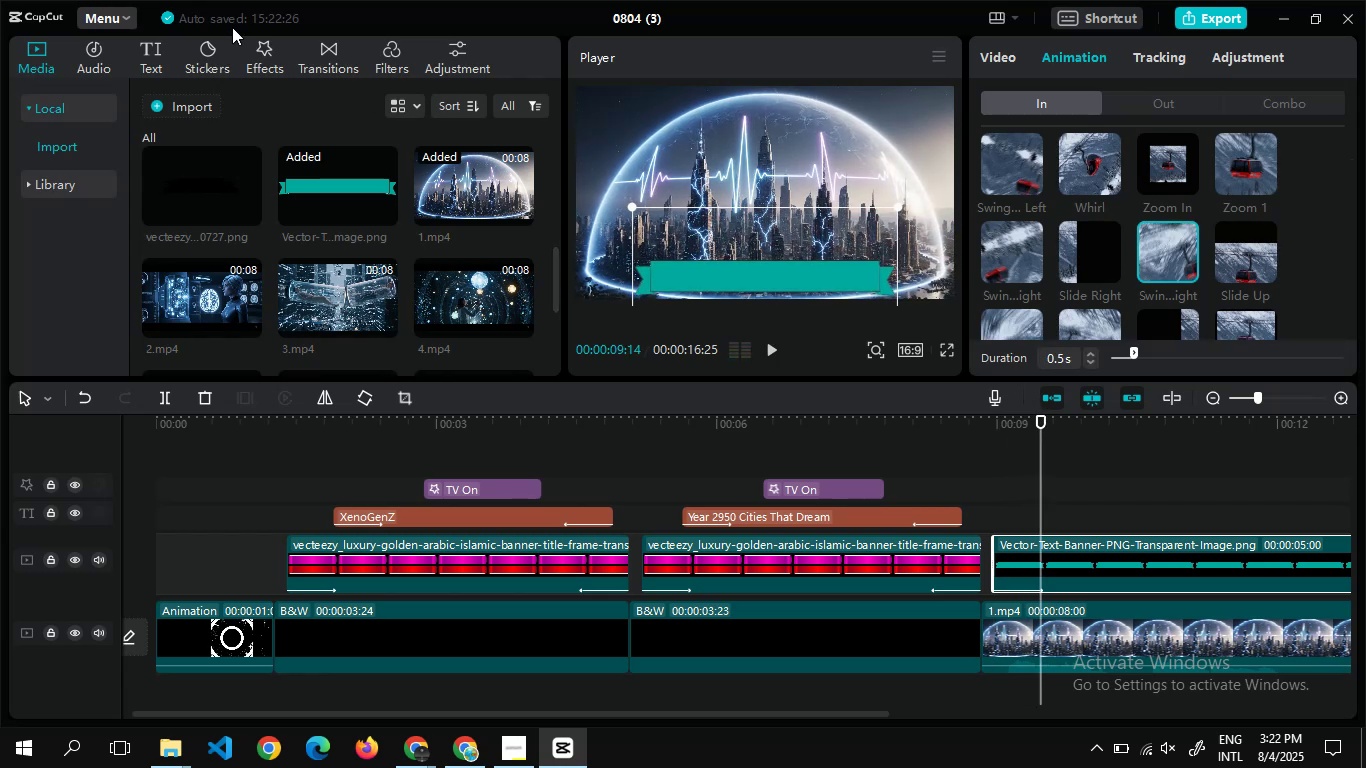 
left_click([153, 56])
 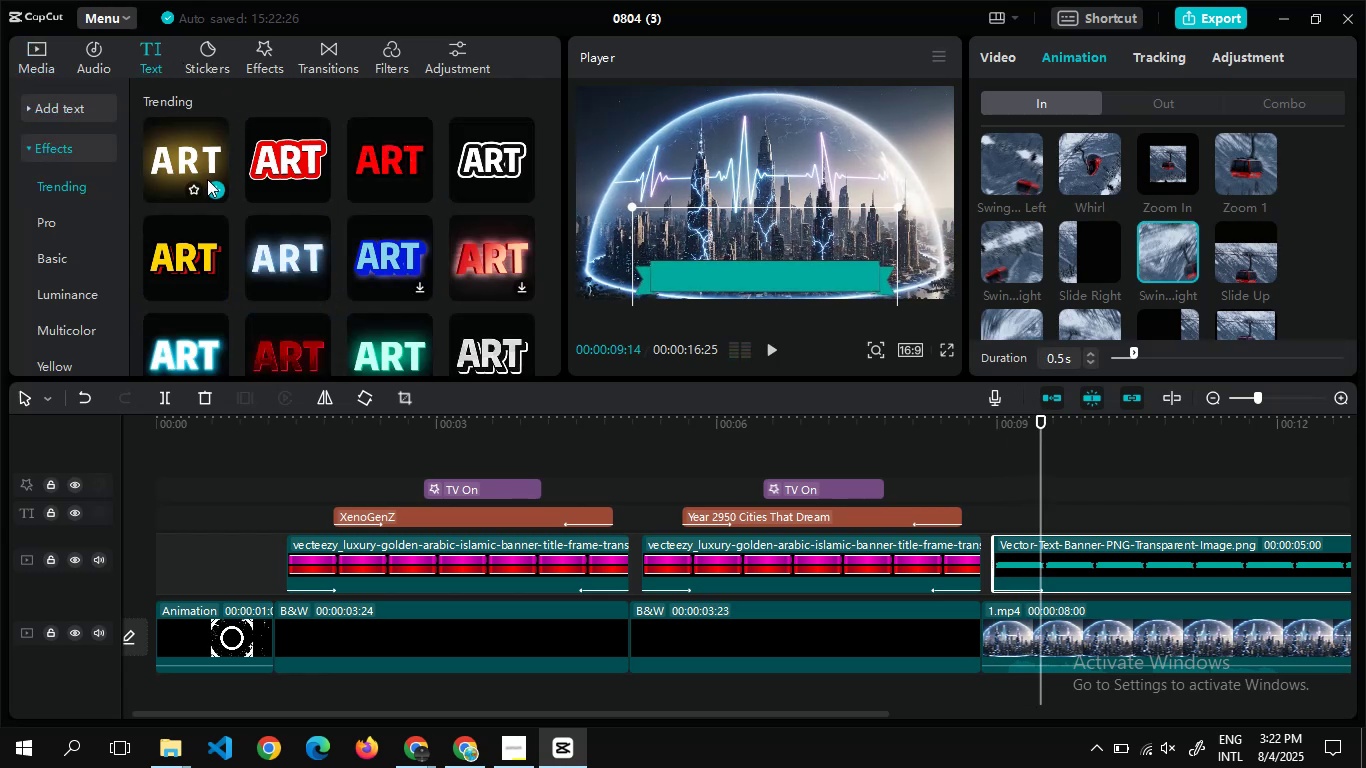 
left_click([215, 188])
 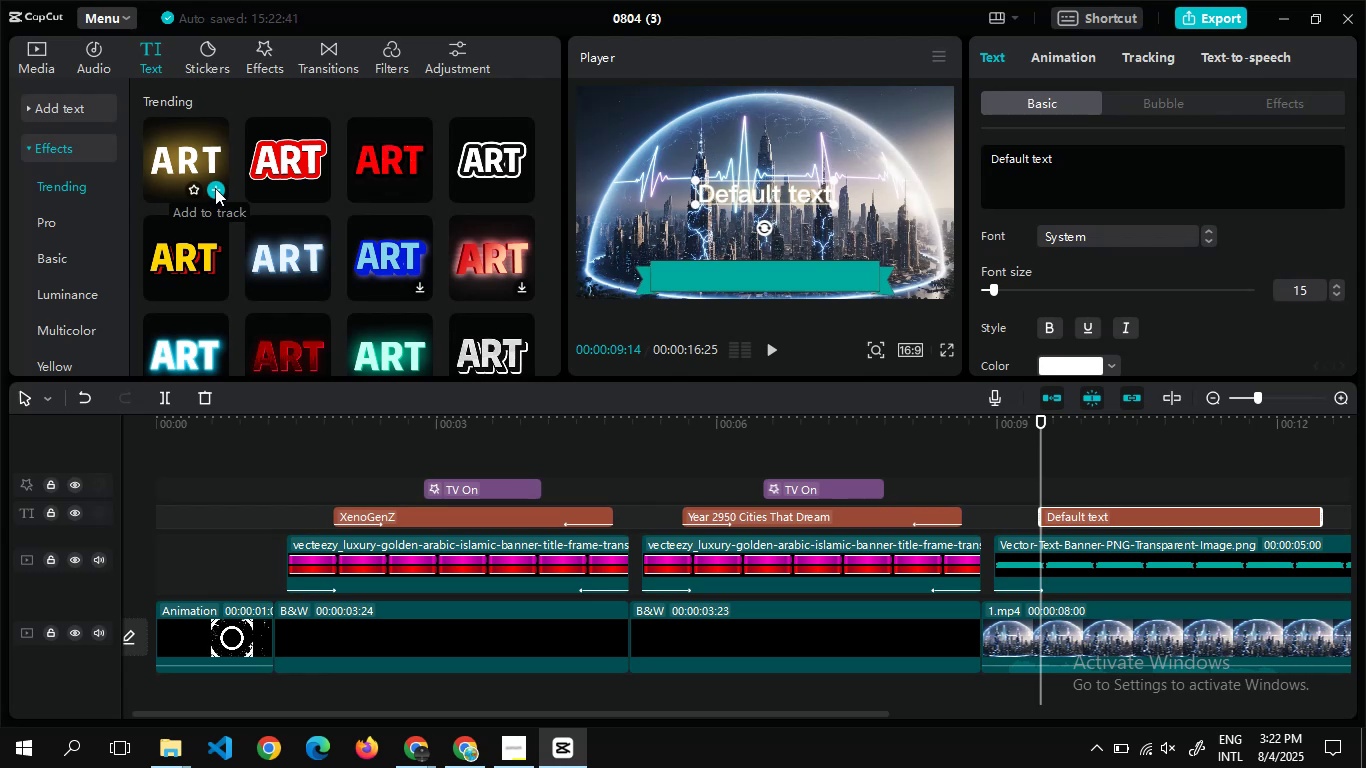 
wait(10.24)
 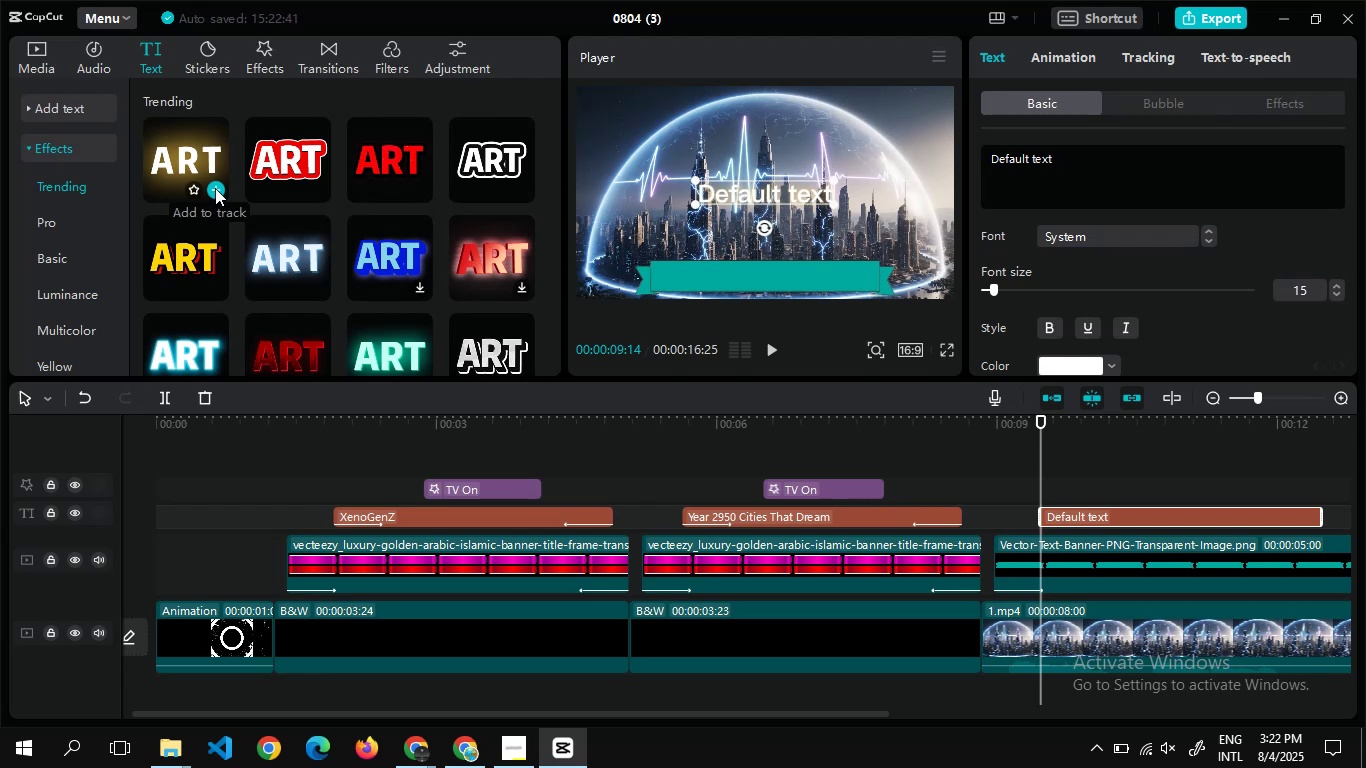 
left_click([1095, 174])
 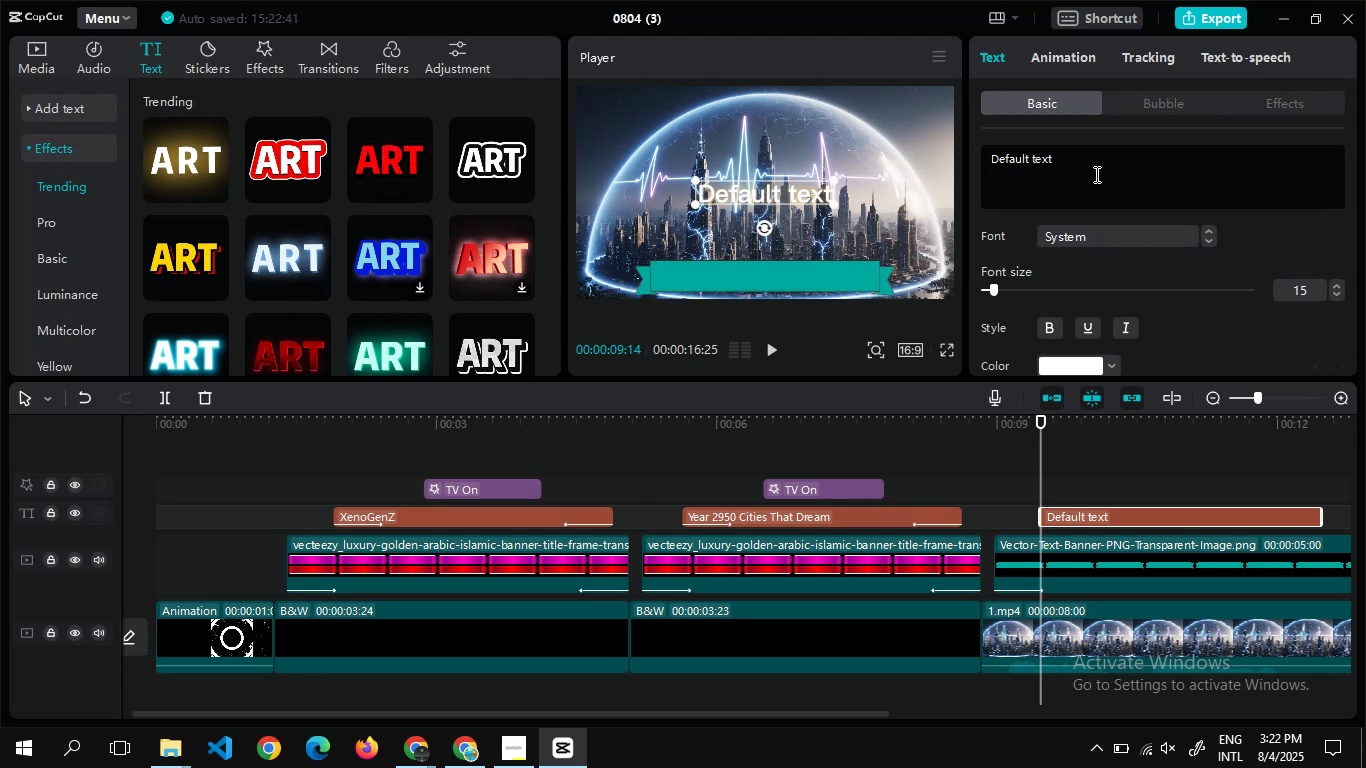 
key(Control+A)
 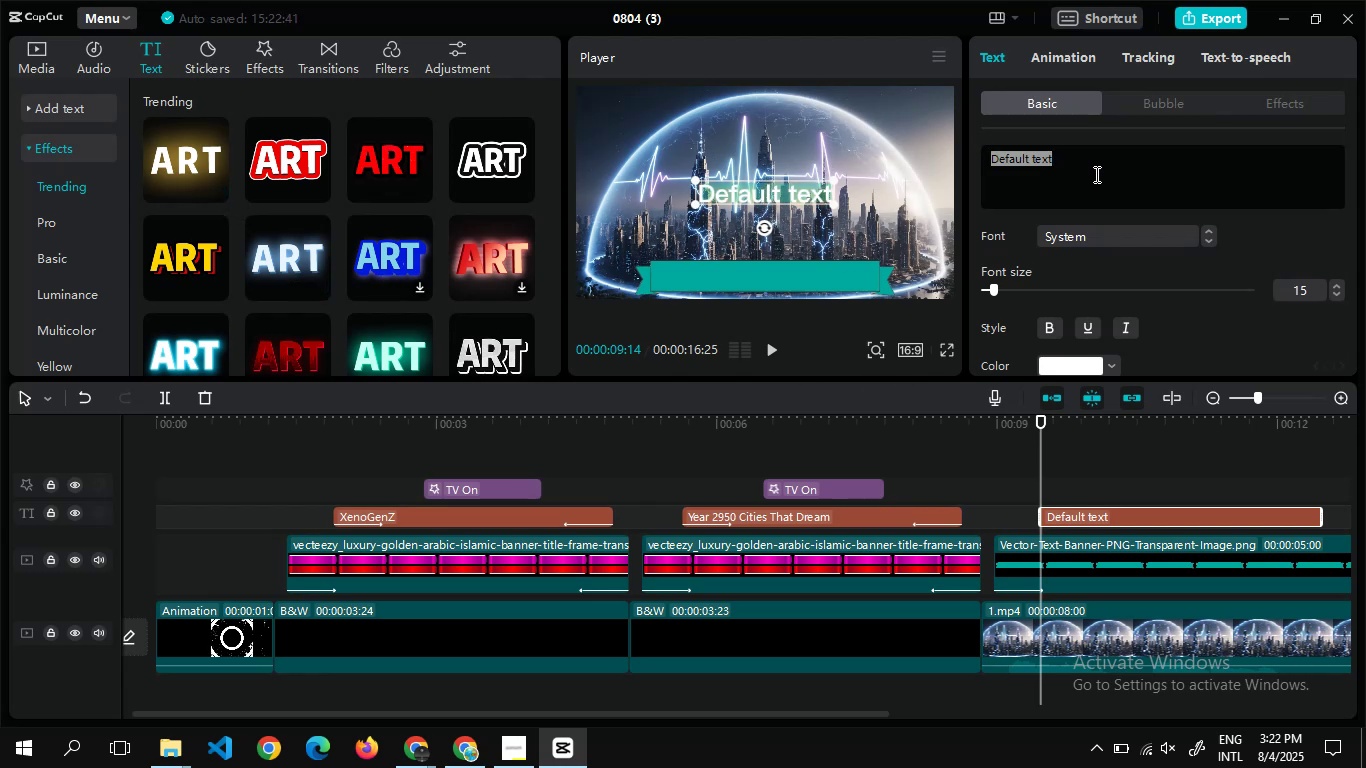 
key(Control+V)
 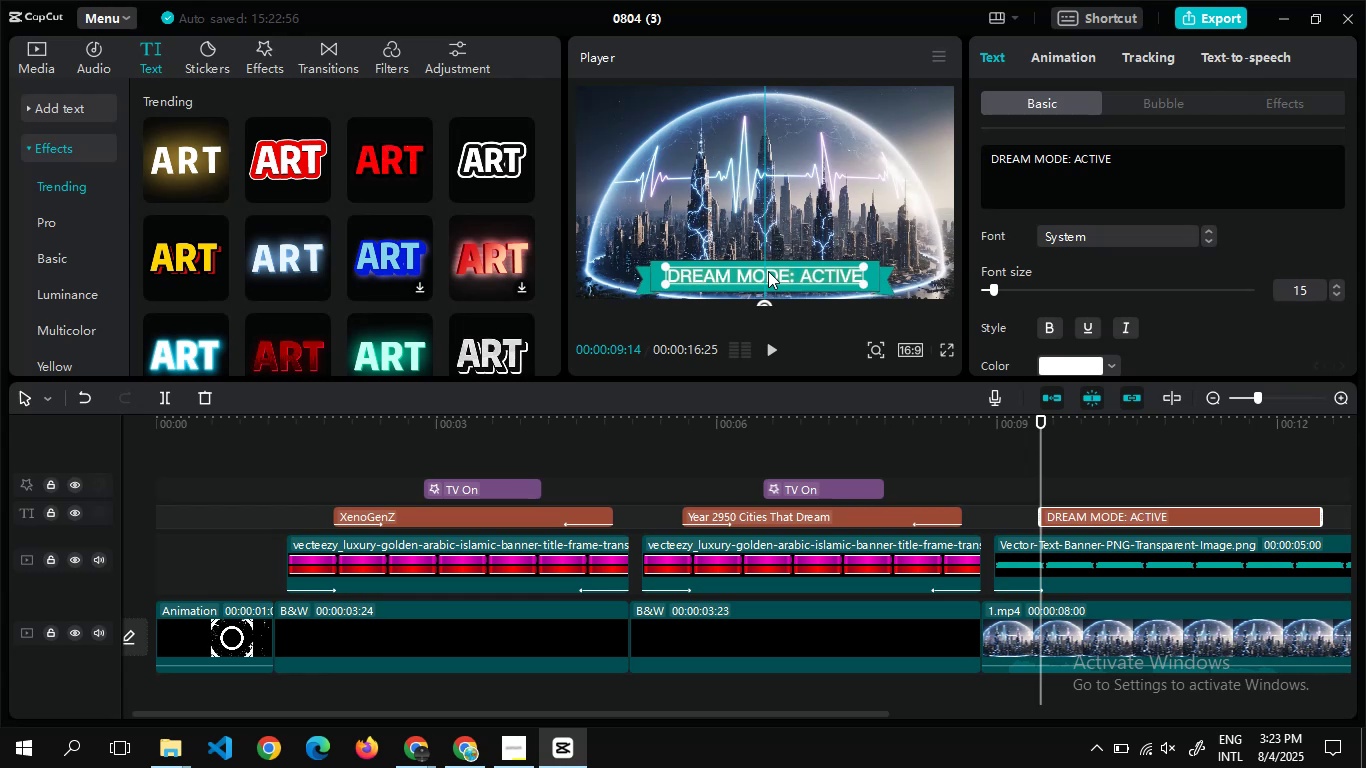 
wait(17.24)
 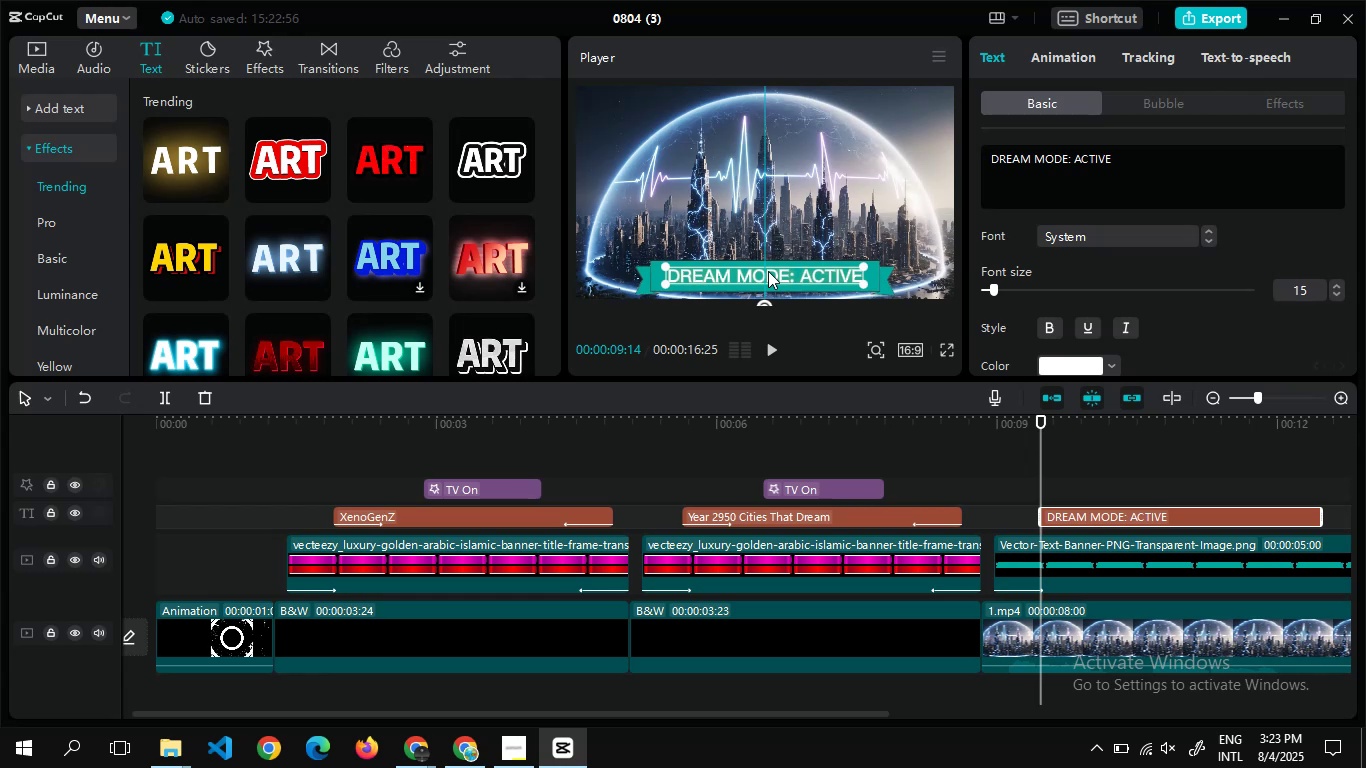 
left_click([1126, 326])
 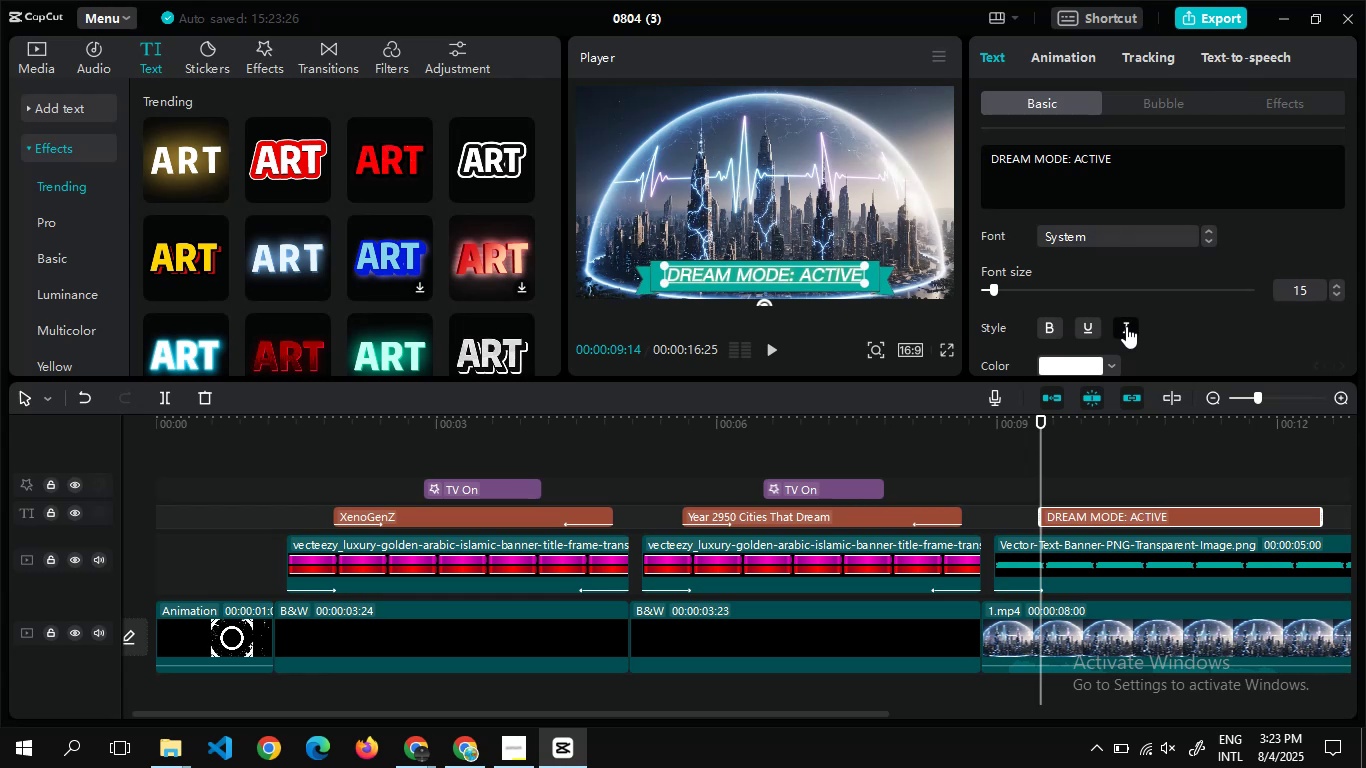 
wait(36.1)
 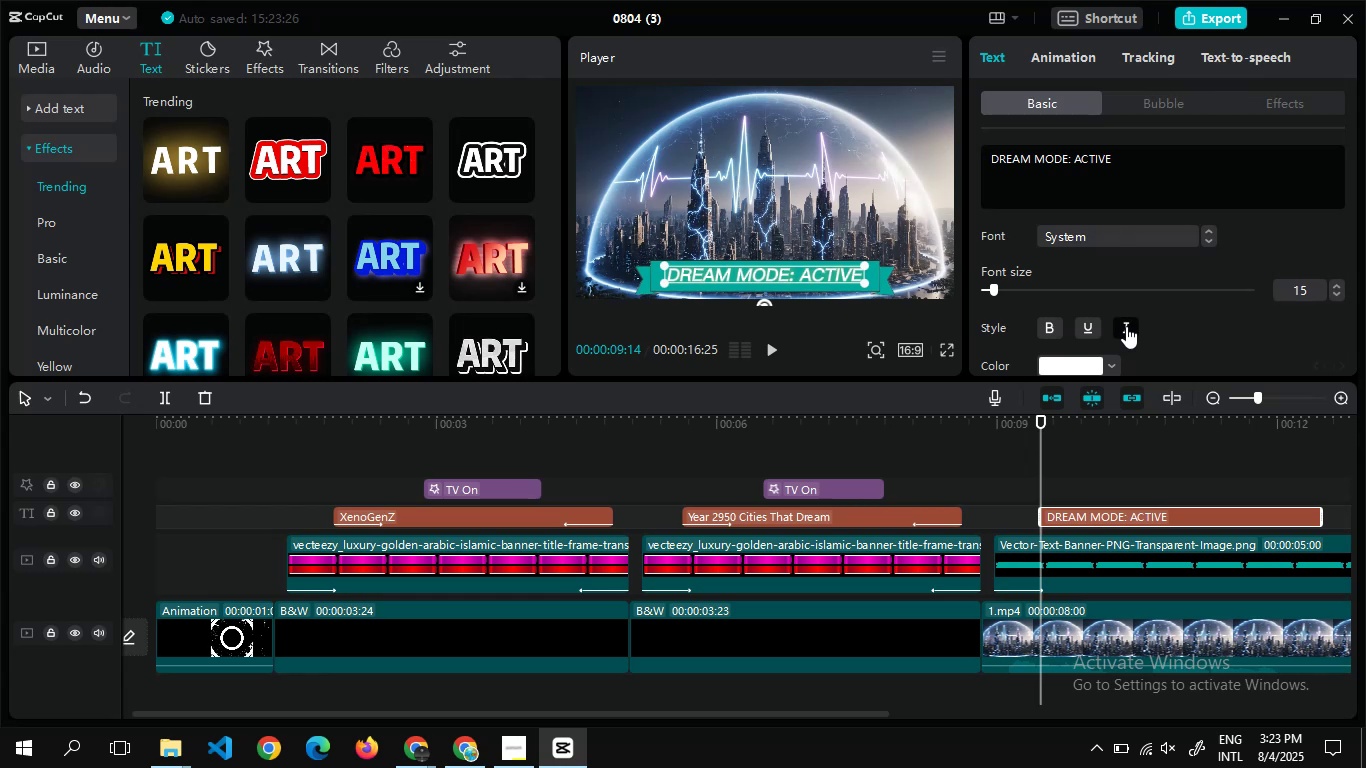 
left_click([1057, 57])
 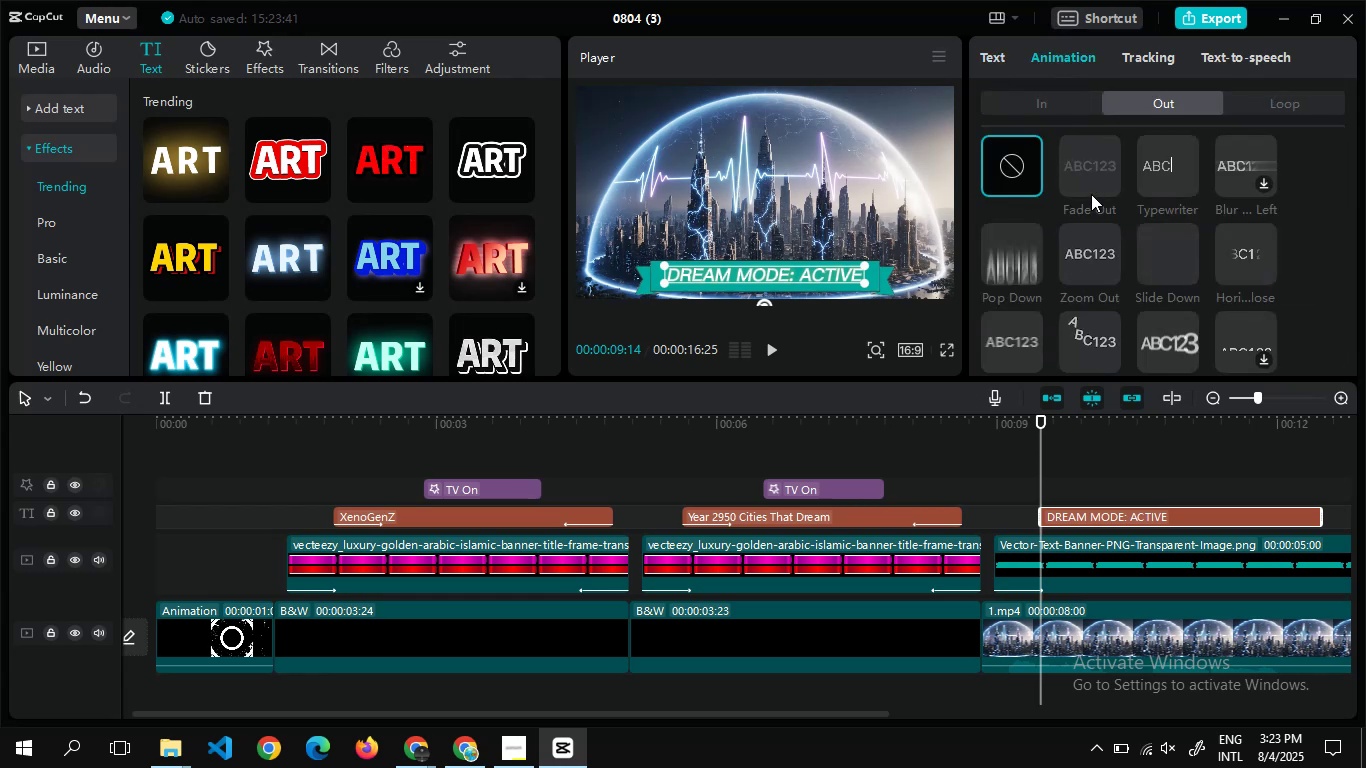 
wait(7.84)
 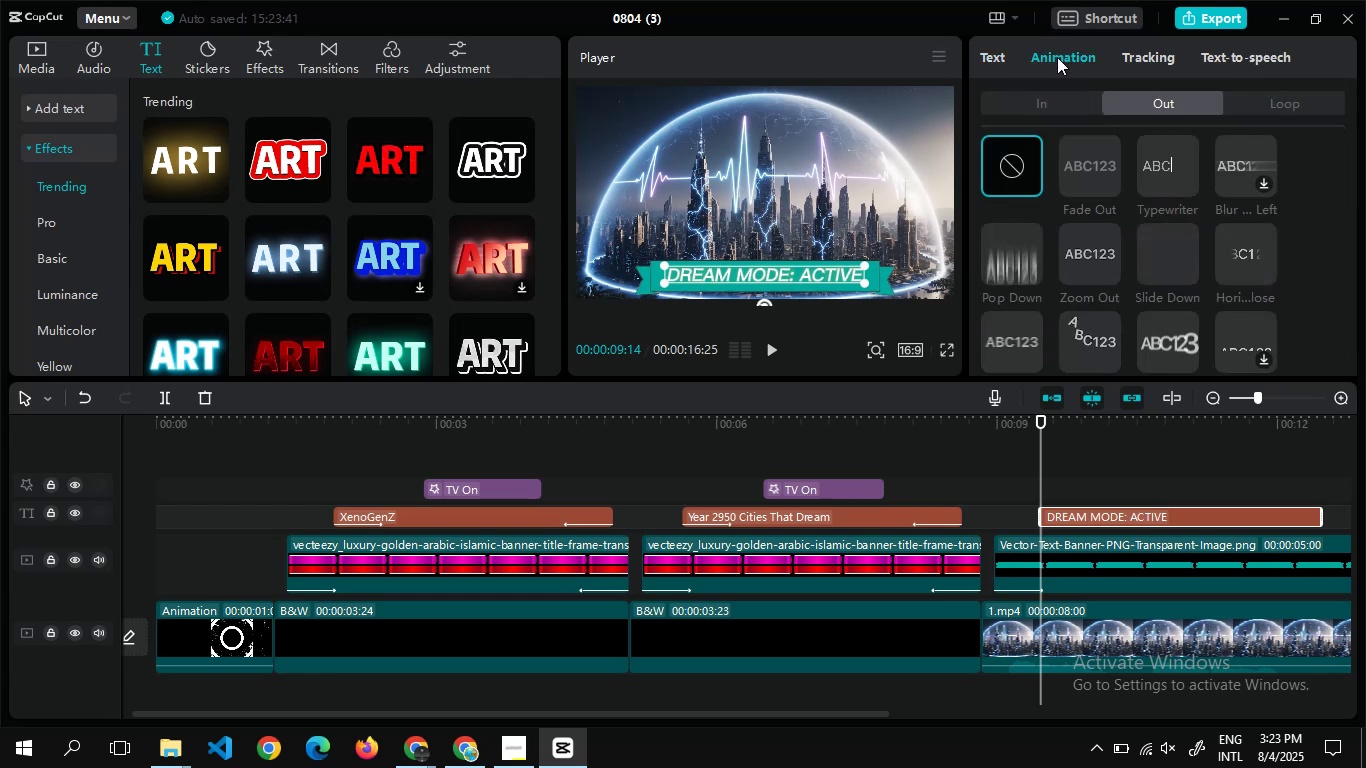 
left_click([1042, 97])
 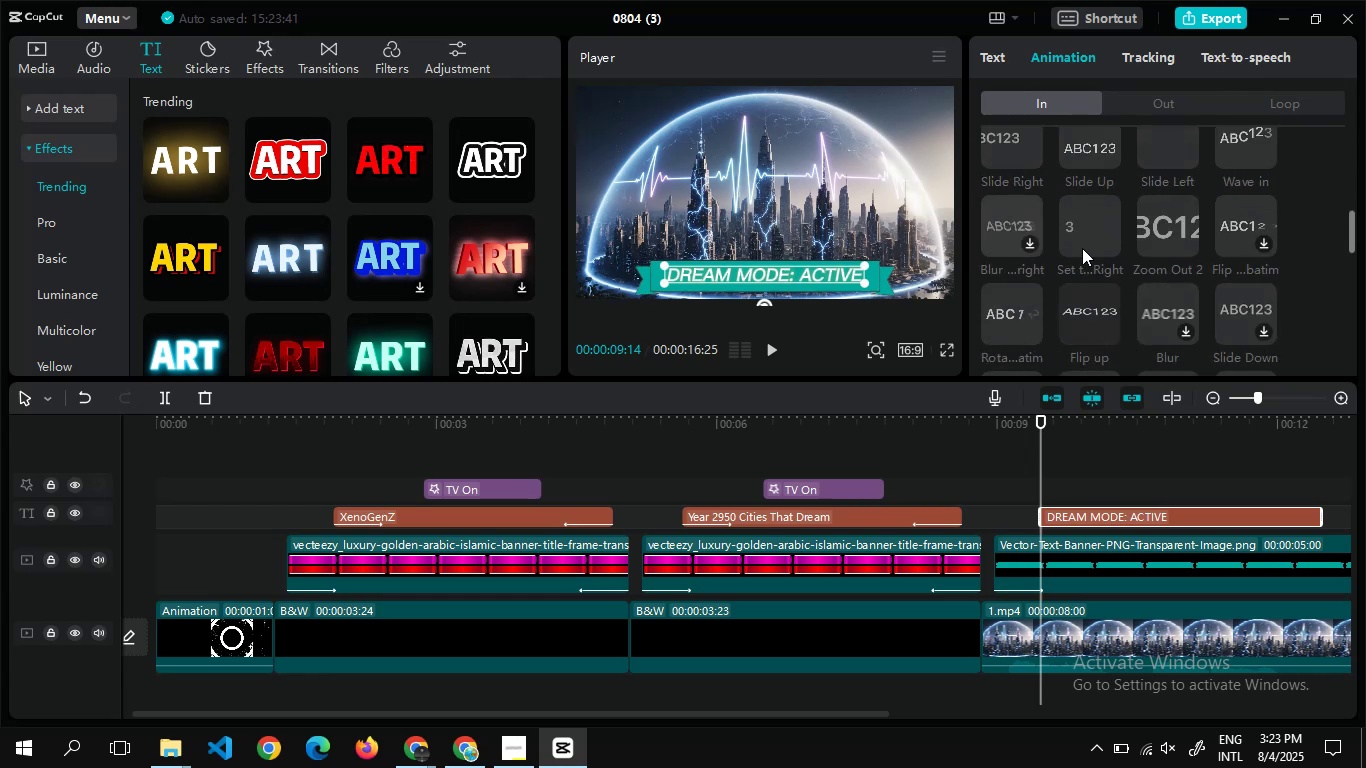 
left_click([1081, 235])
 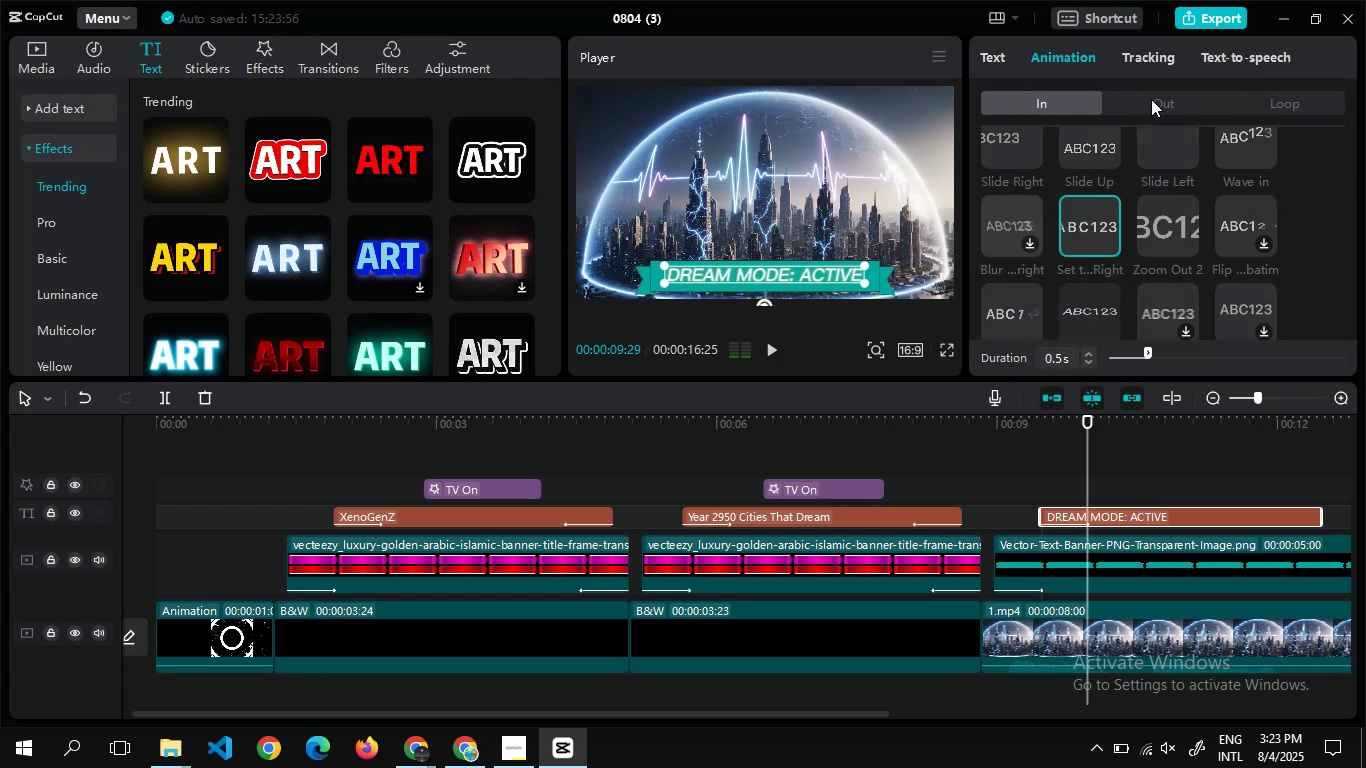 
left_click([1151, 99])
 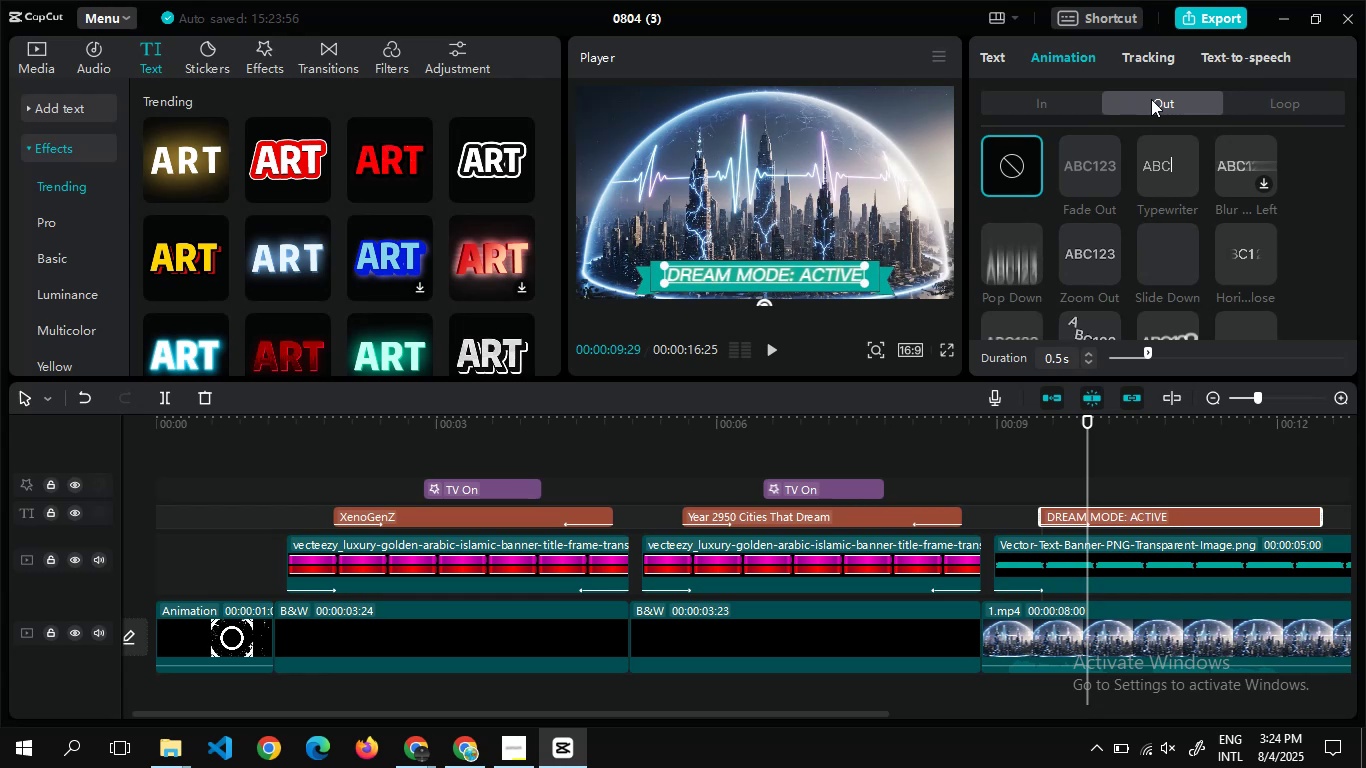 
wait(11.97)
 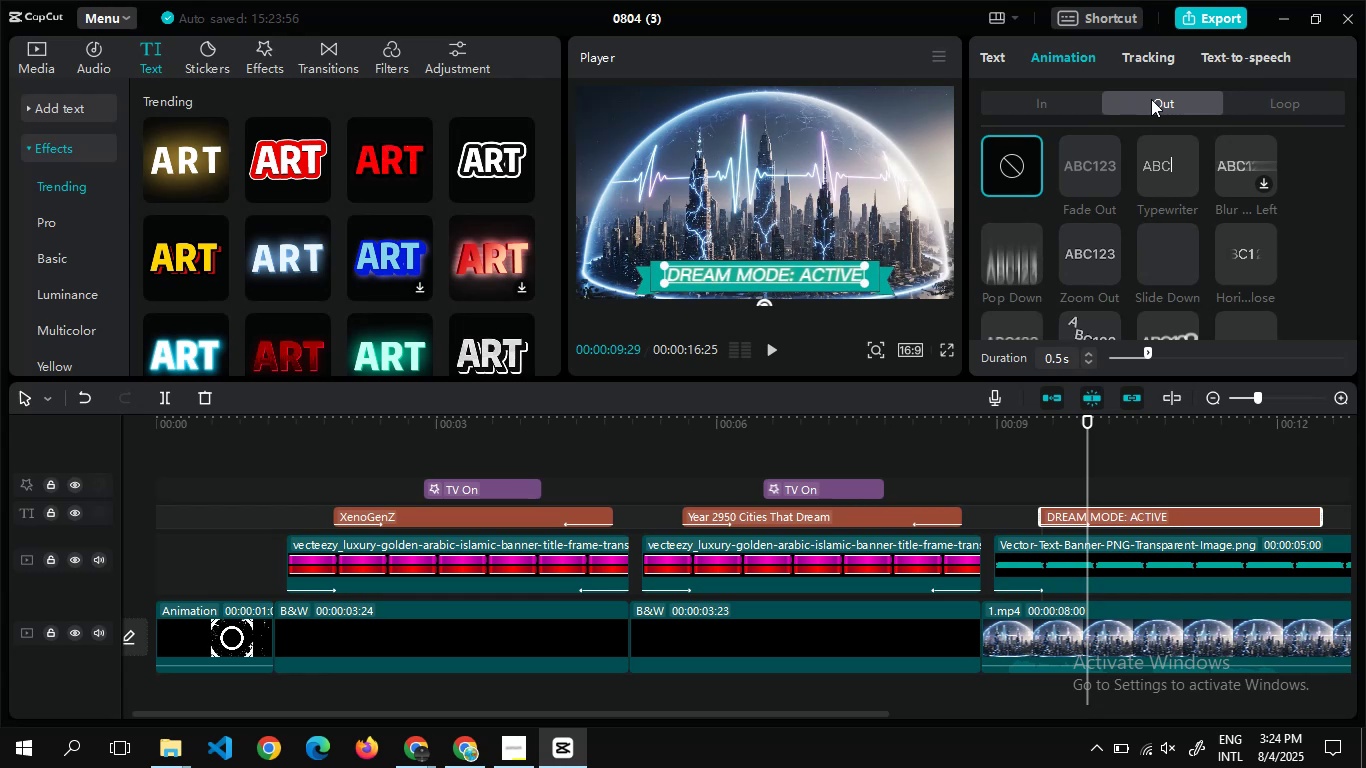 
left_click([1079, 259])
 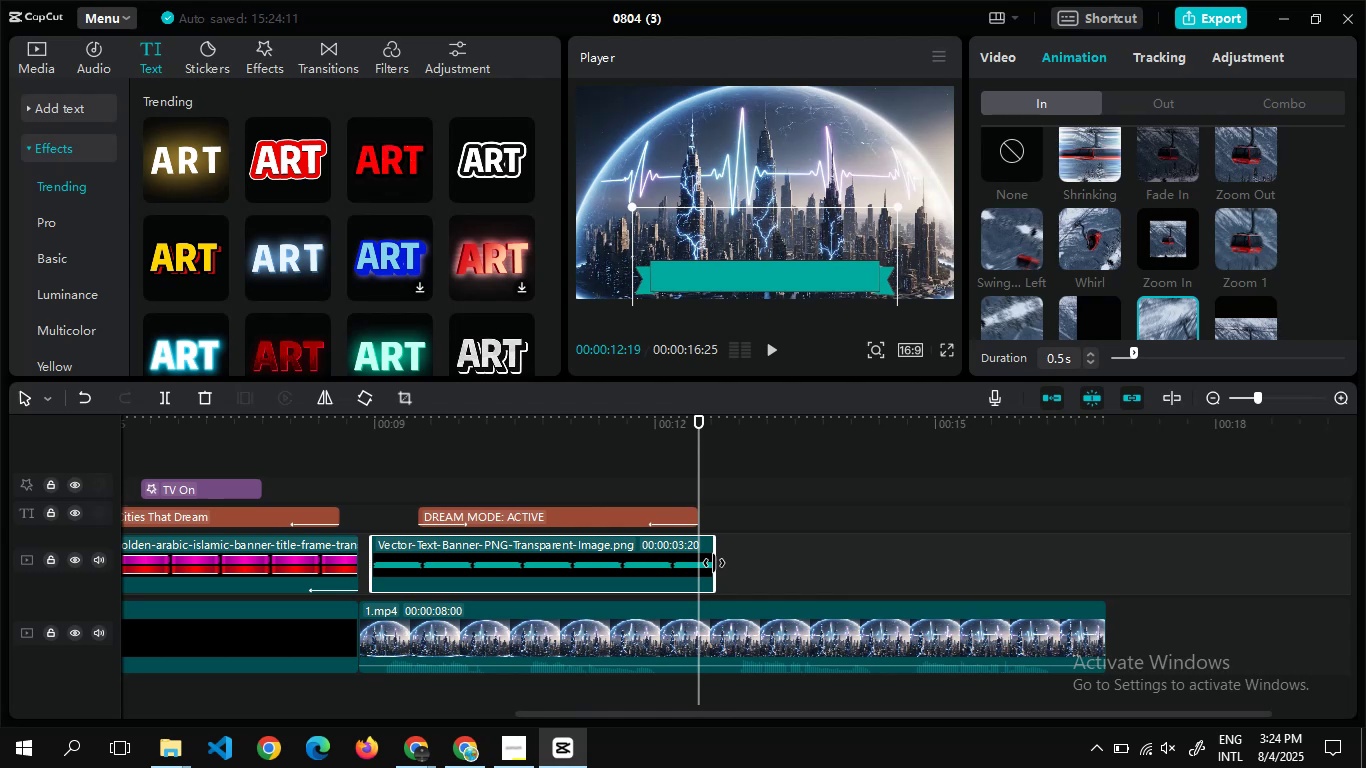 
wait(17.58)
 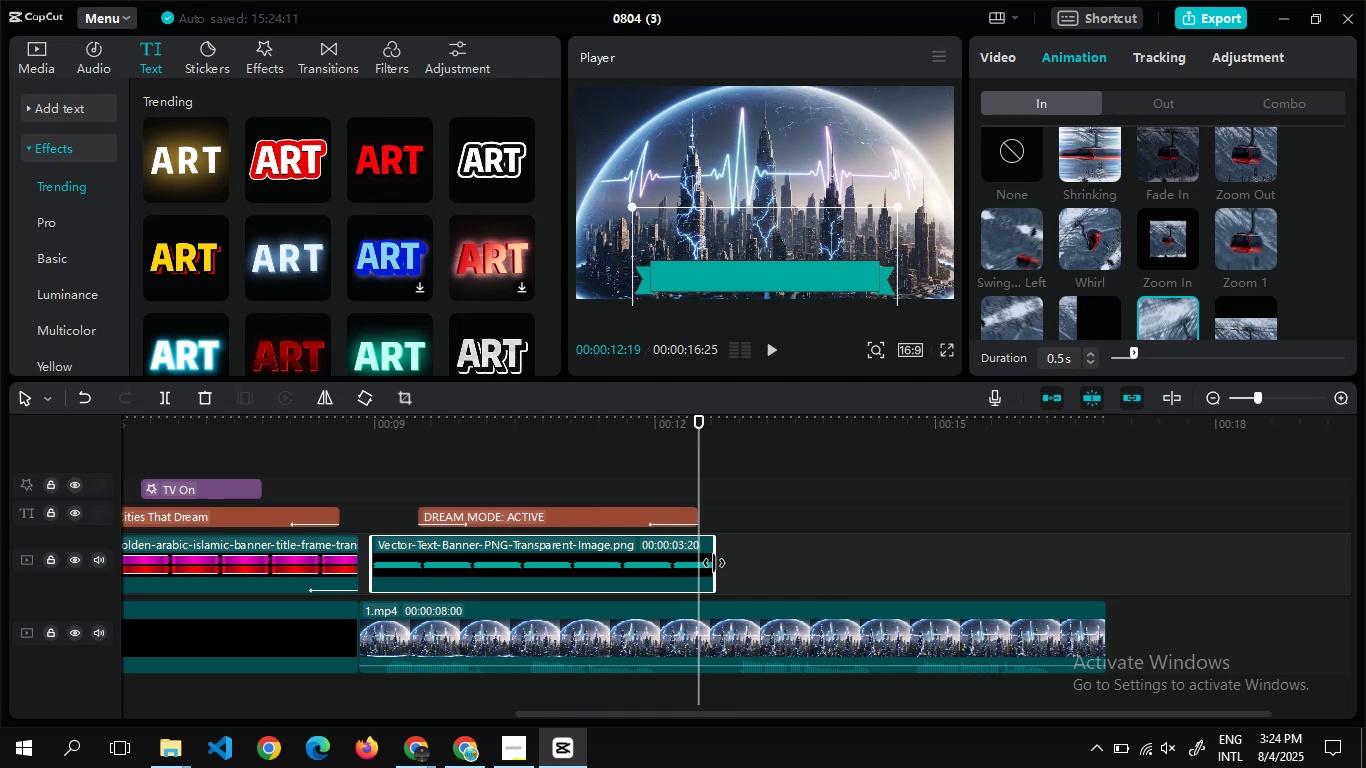 
double_click([722, 569])
 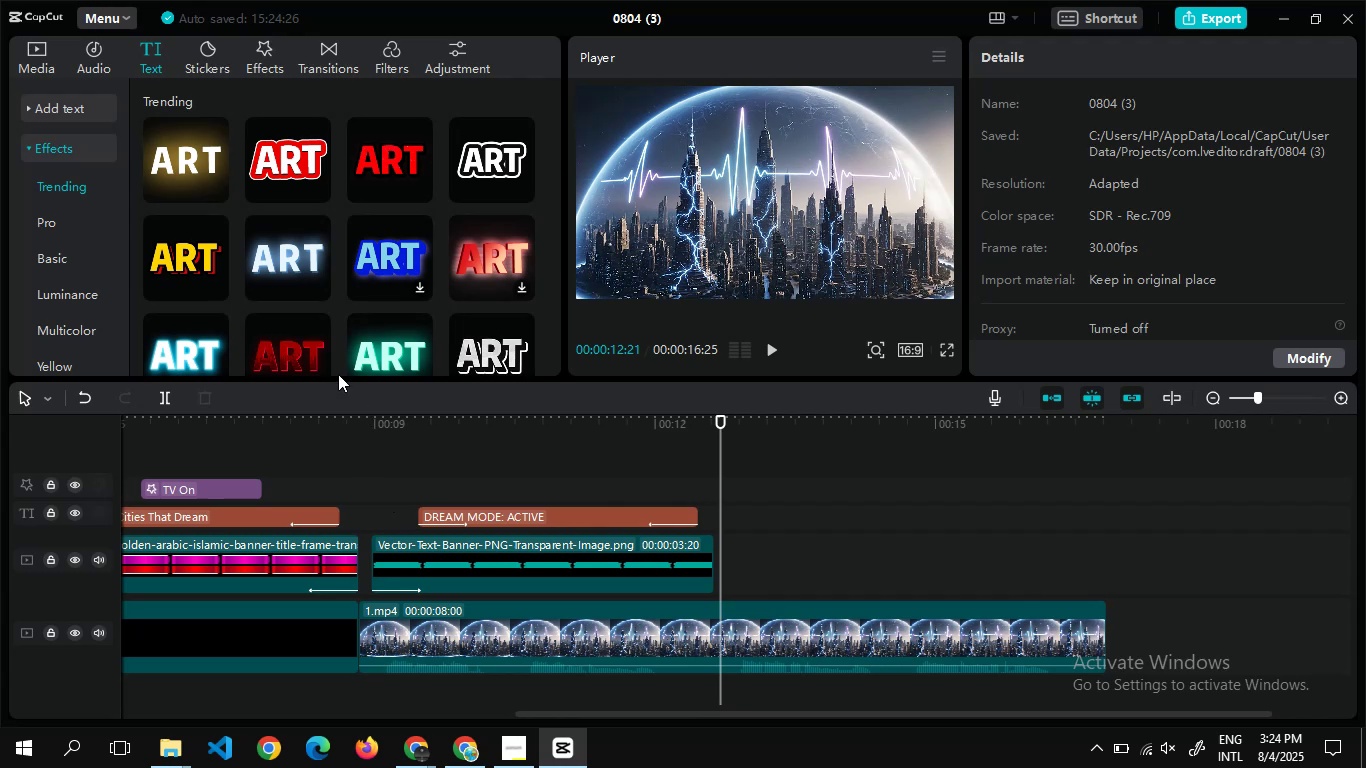 
wait(13.24)
 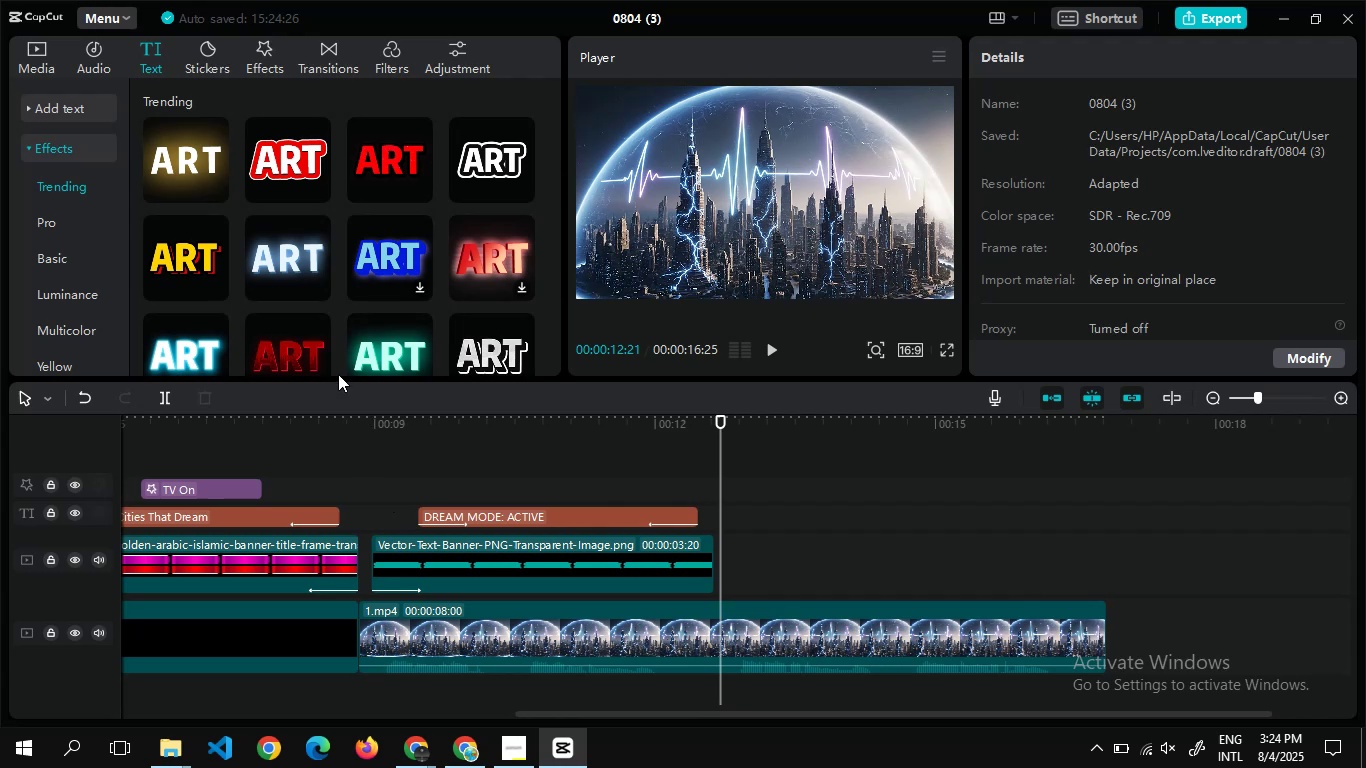 
left_click([43, 62])
 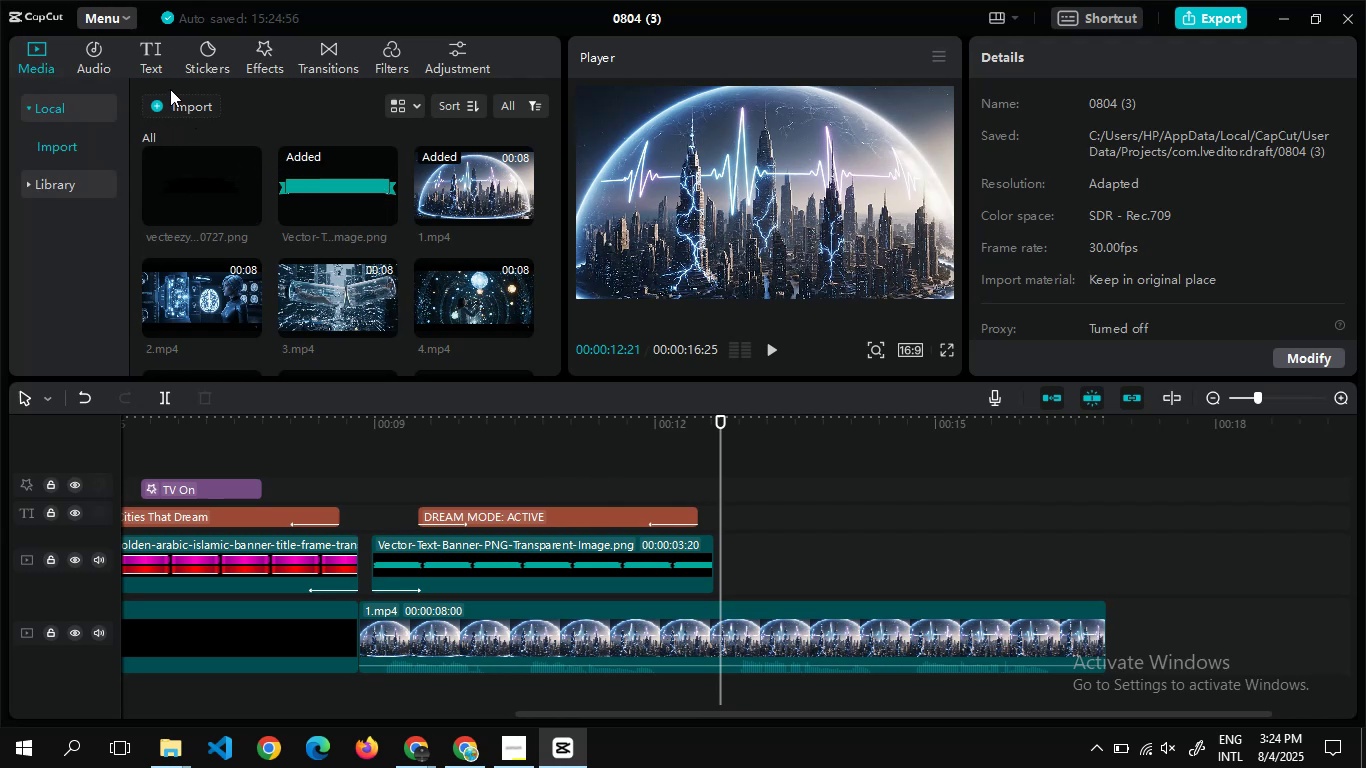 
wait(21.77)
 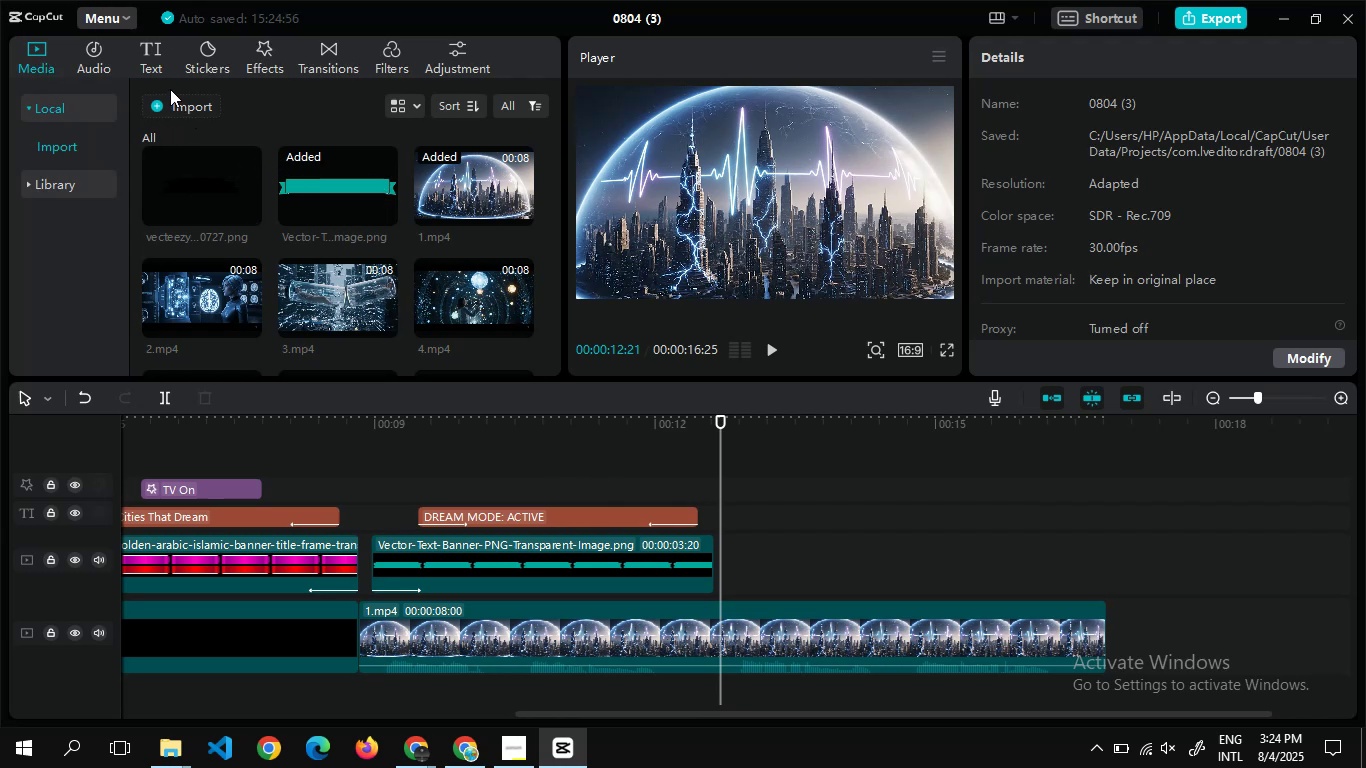 
mouse_move([231, 227])
 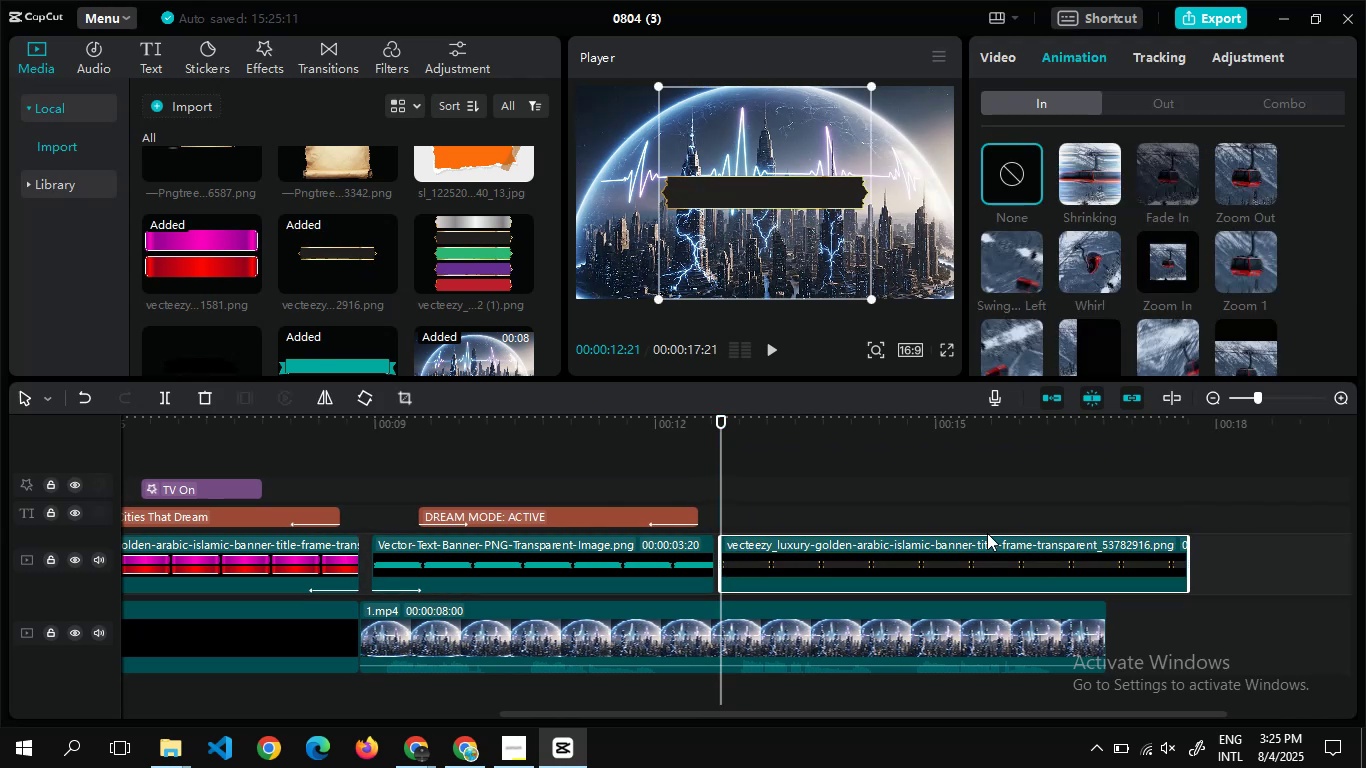 
wait(11.62)
 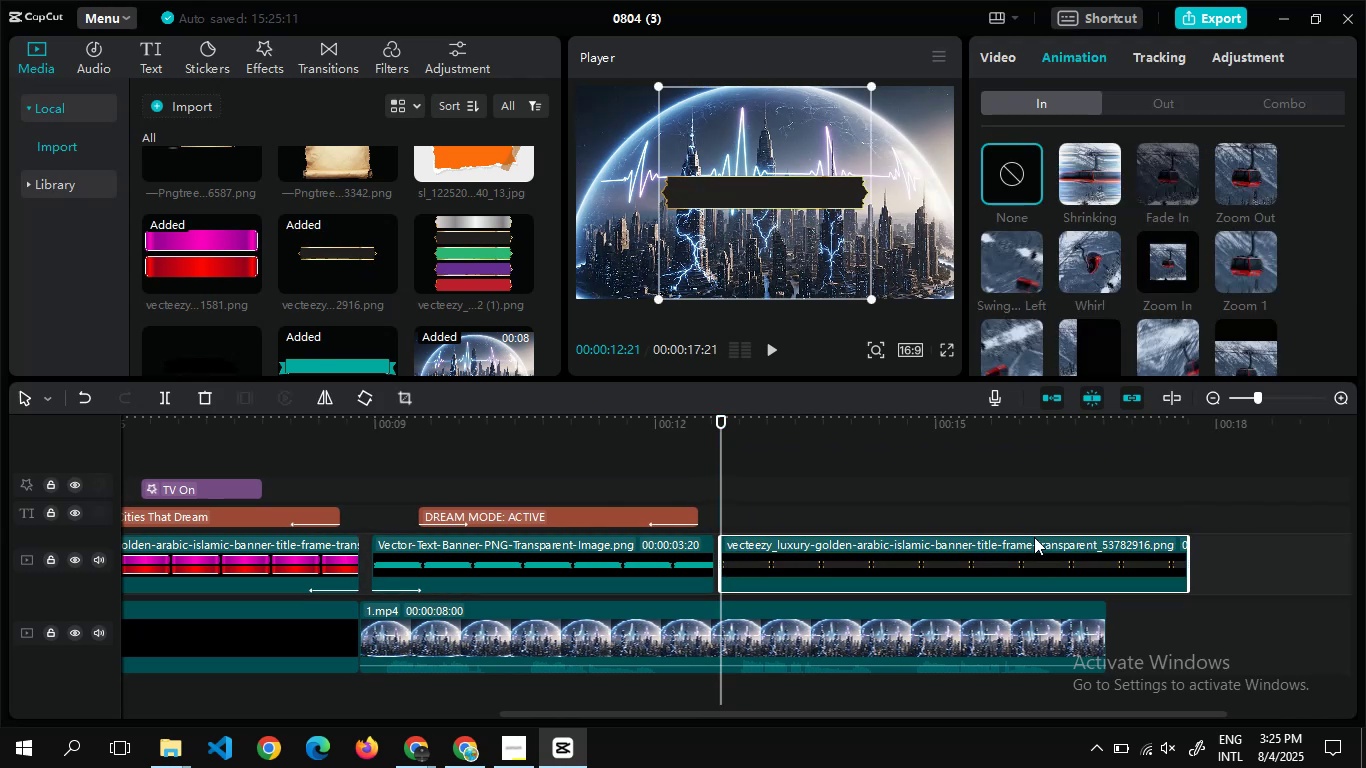 
key(Alt+Tab)
 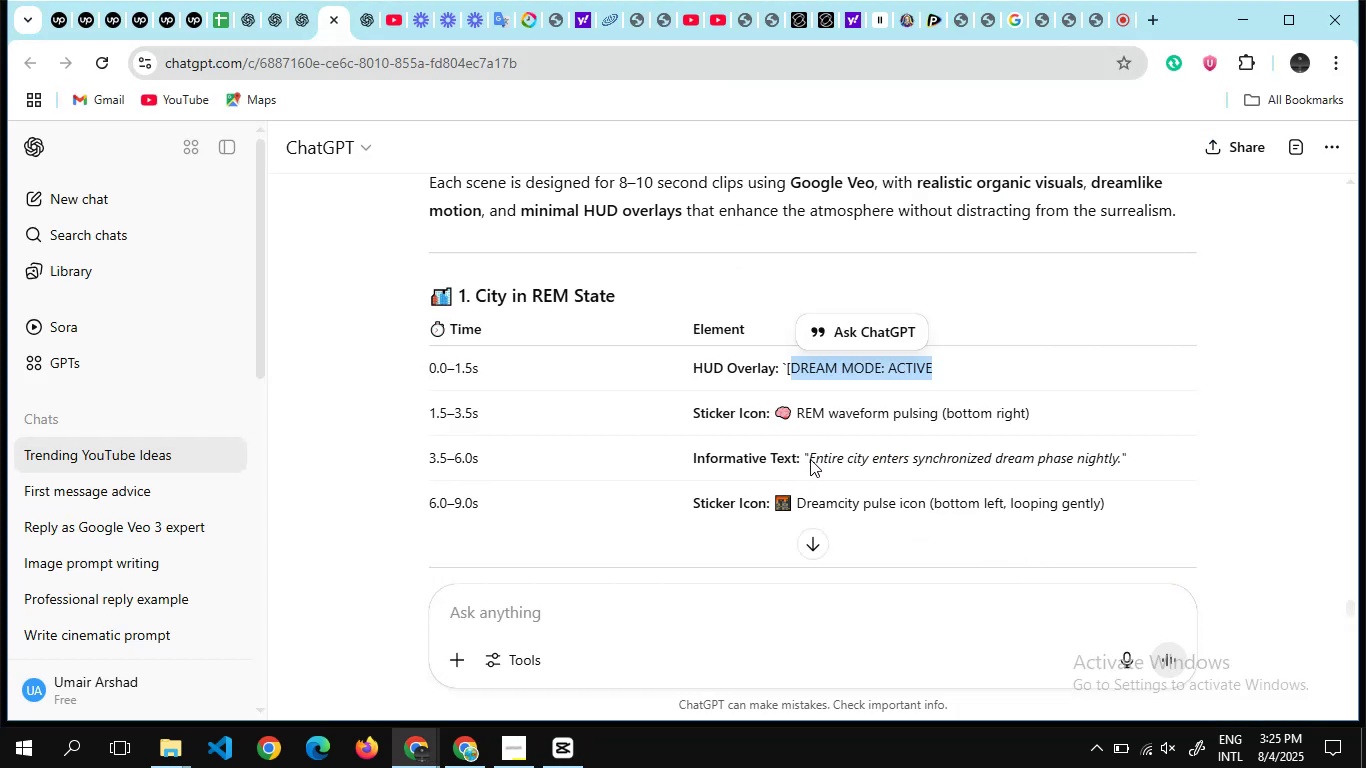 
wait(11.81)
 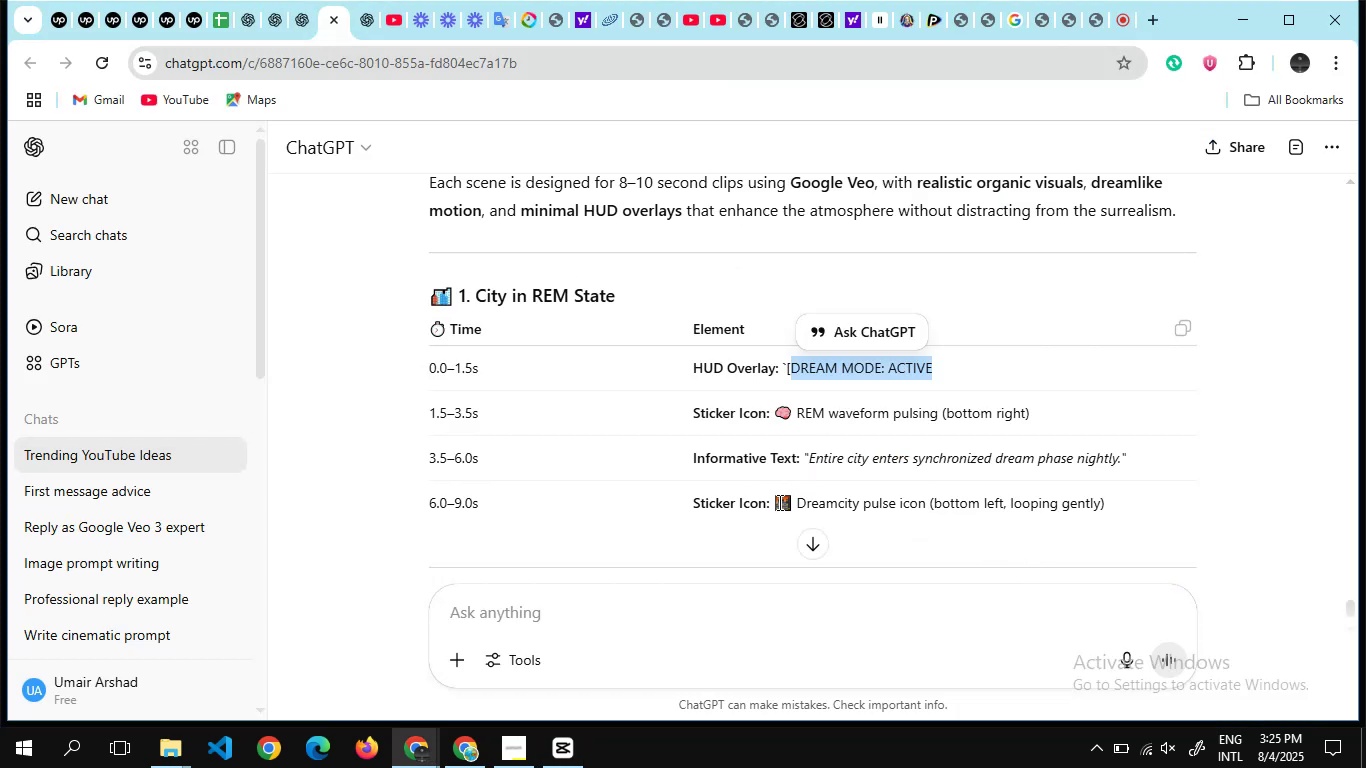 
key(Control+C)
 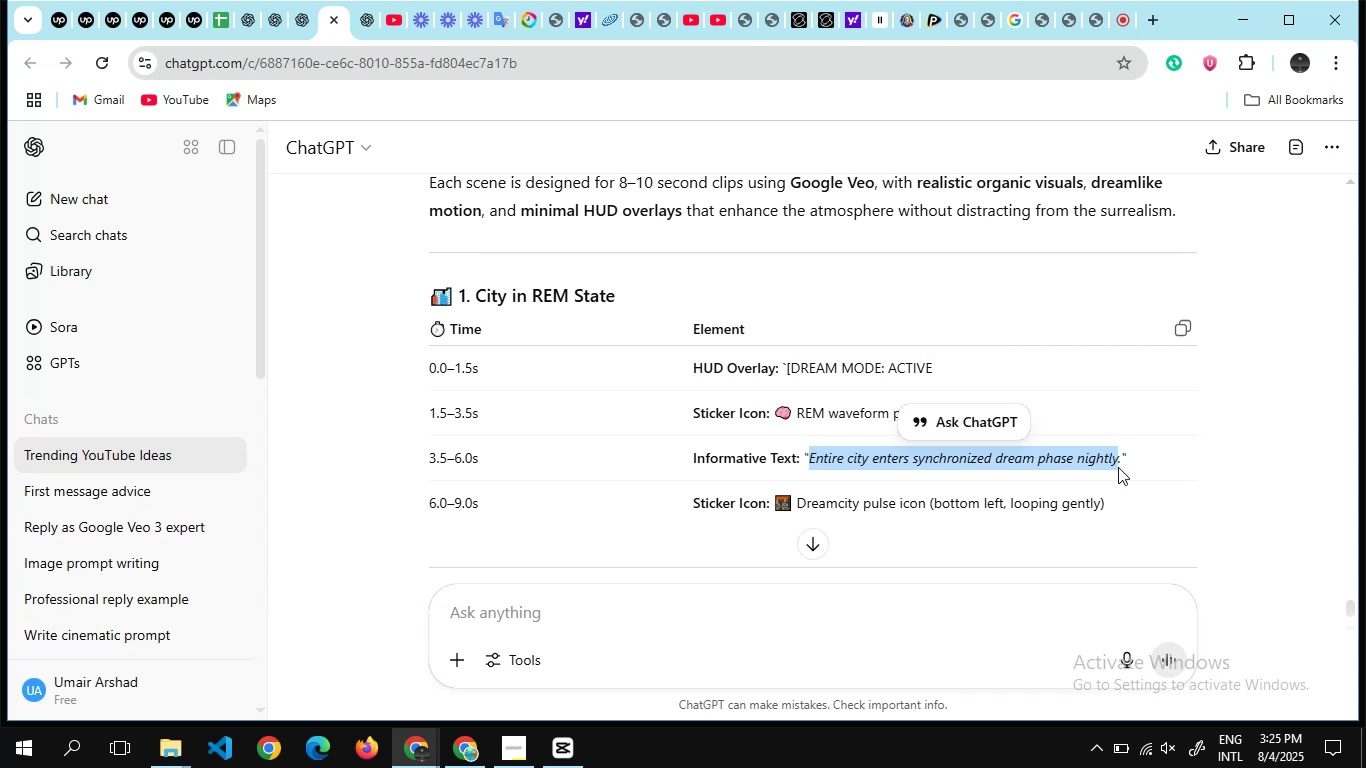 
key(Alt+AltLeft)
 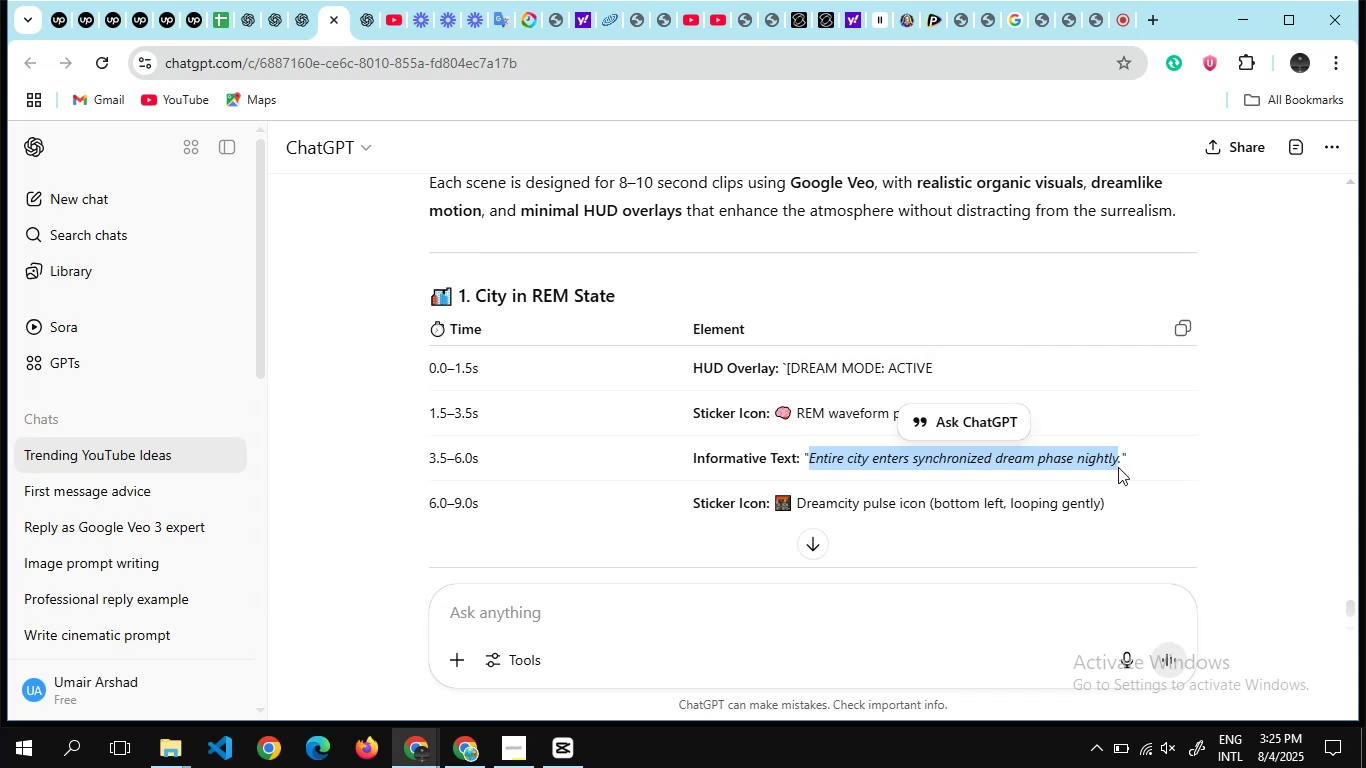 
key(Alt+Tab)
 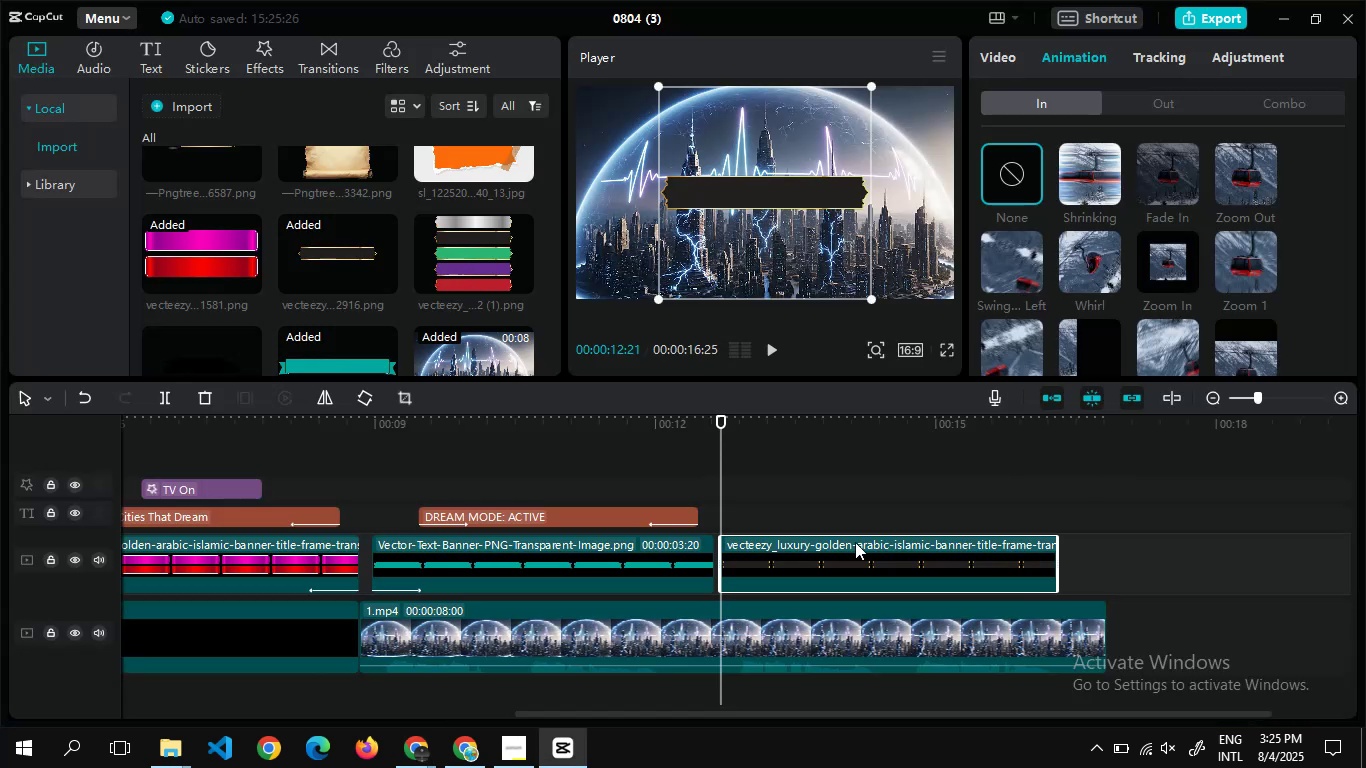 
key(Delete)
 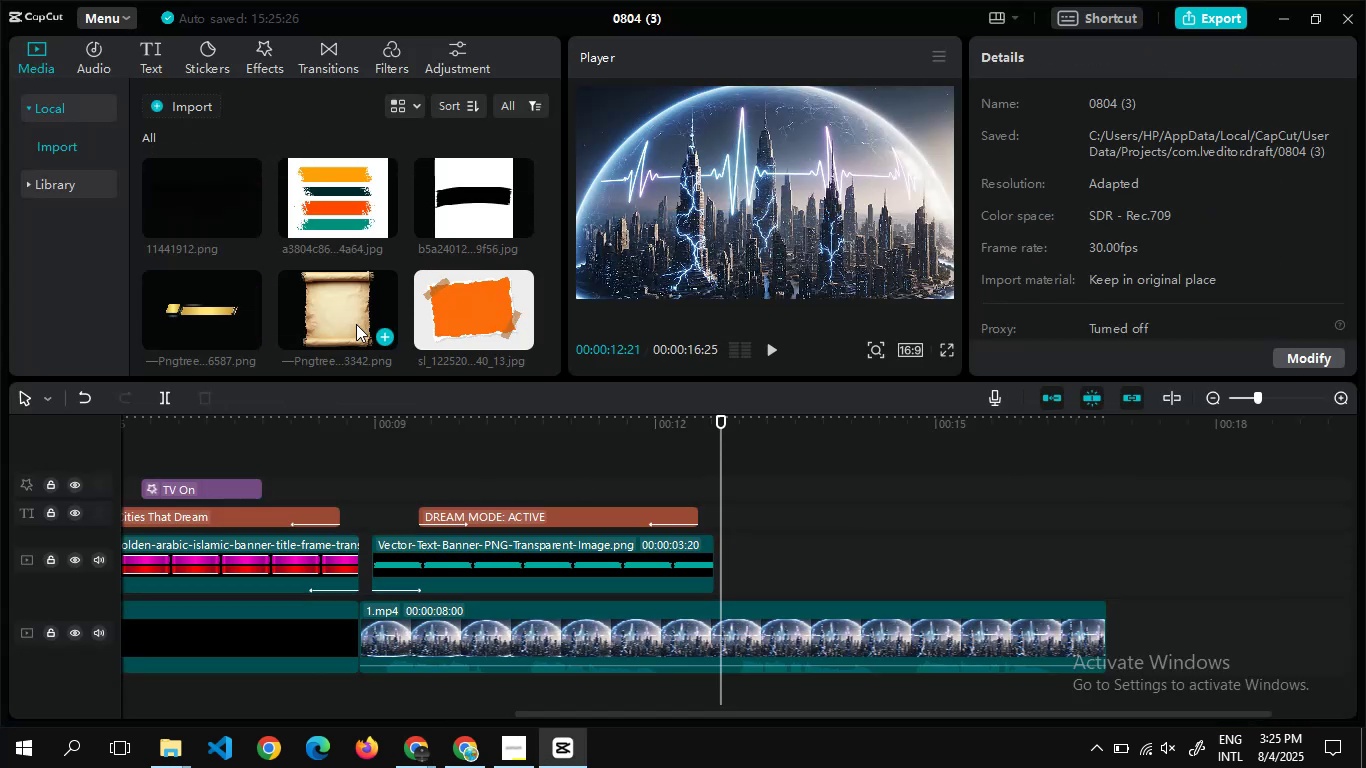 
left_click([379, 333])
 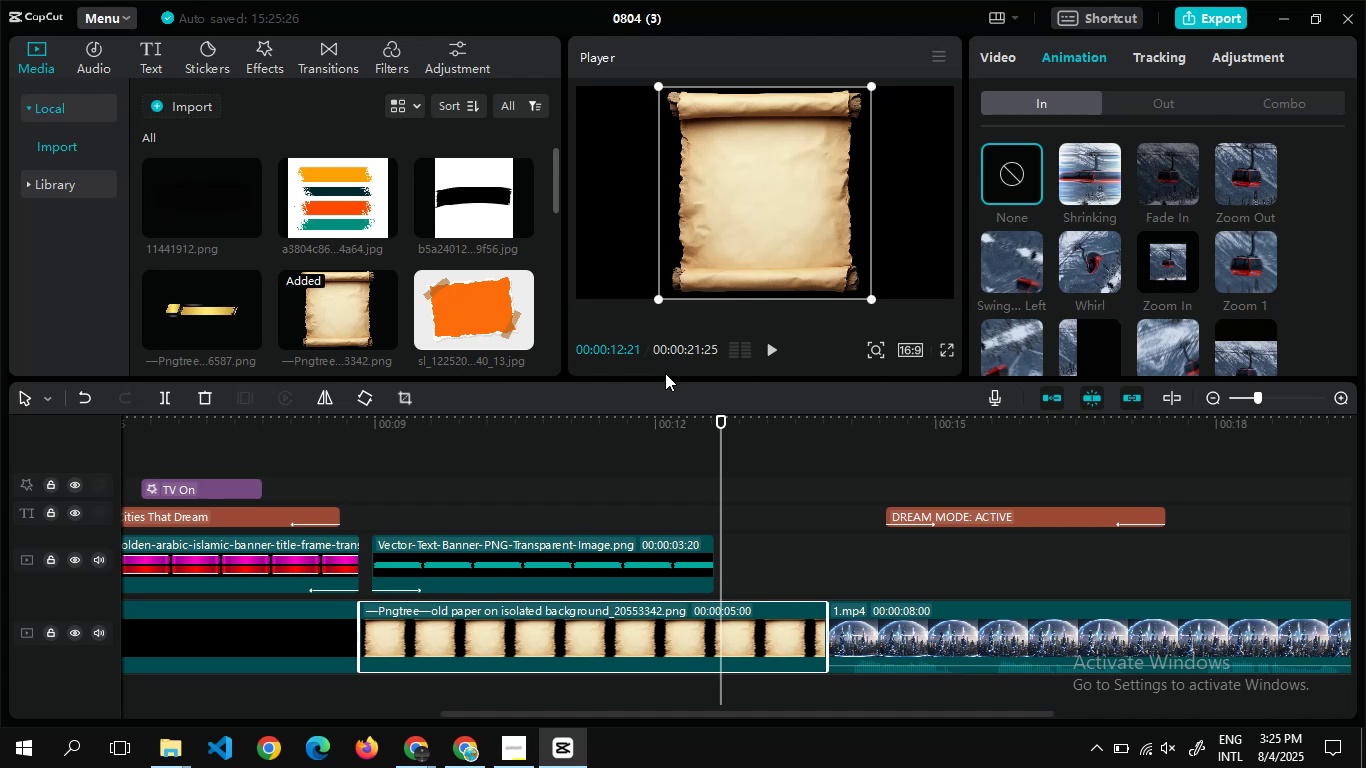 
key(Control+Z)
 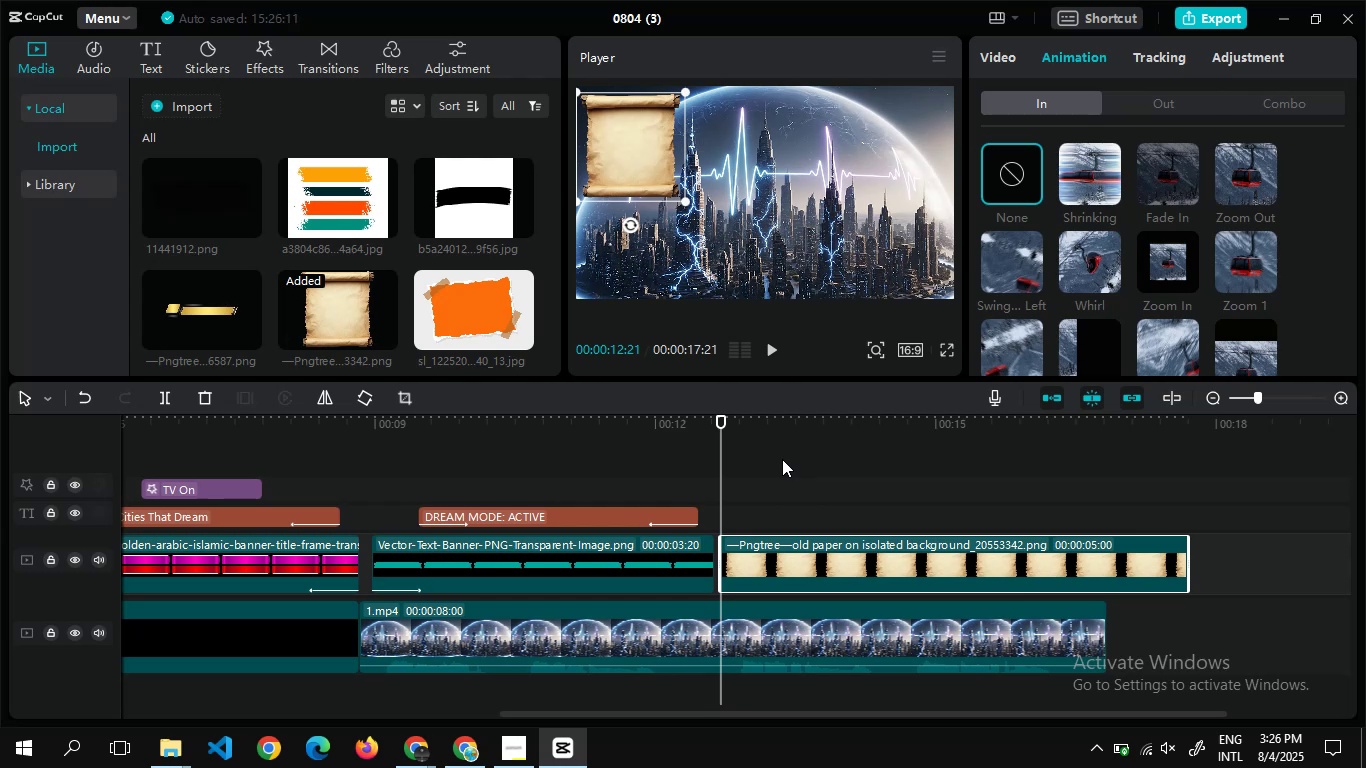 
wait(35.68)
 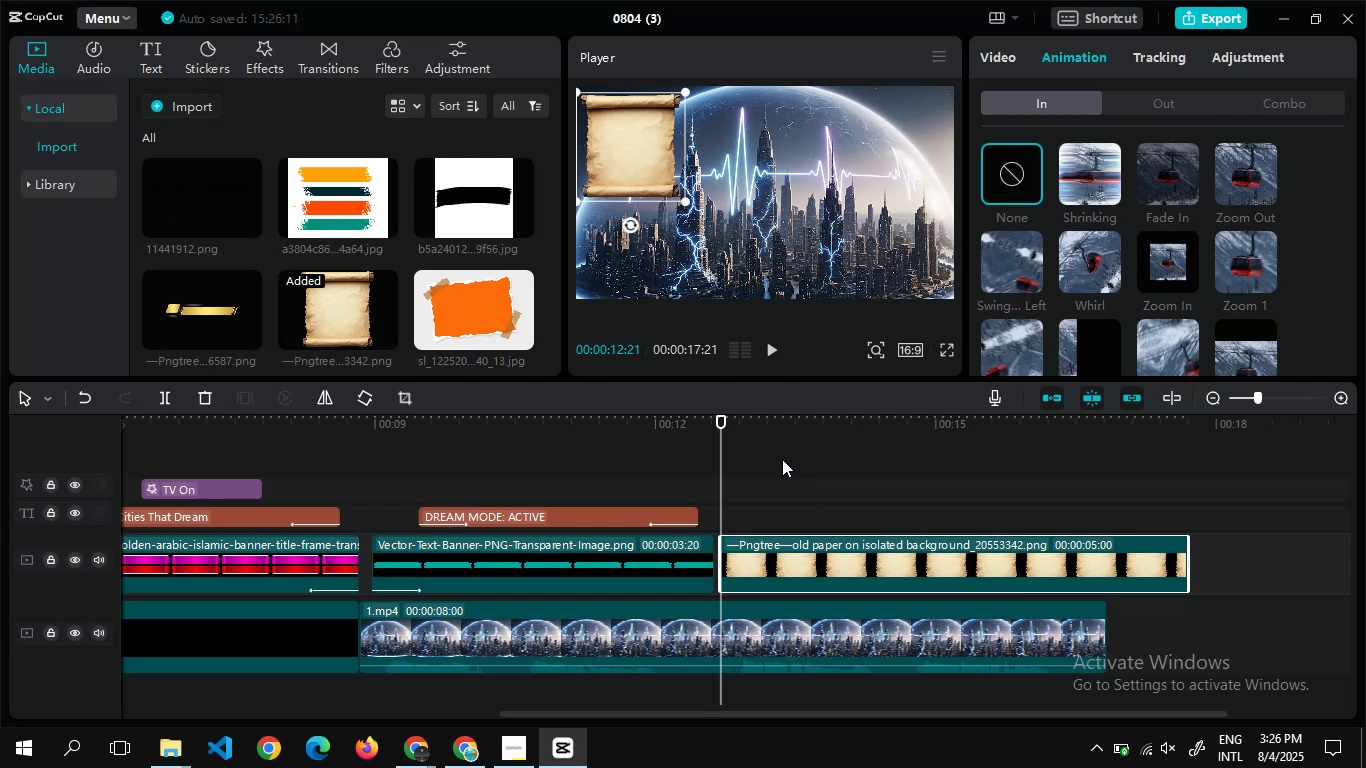 
left_click([1077, 243])
 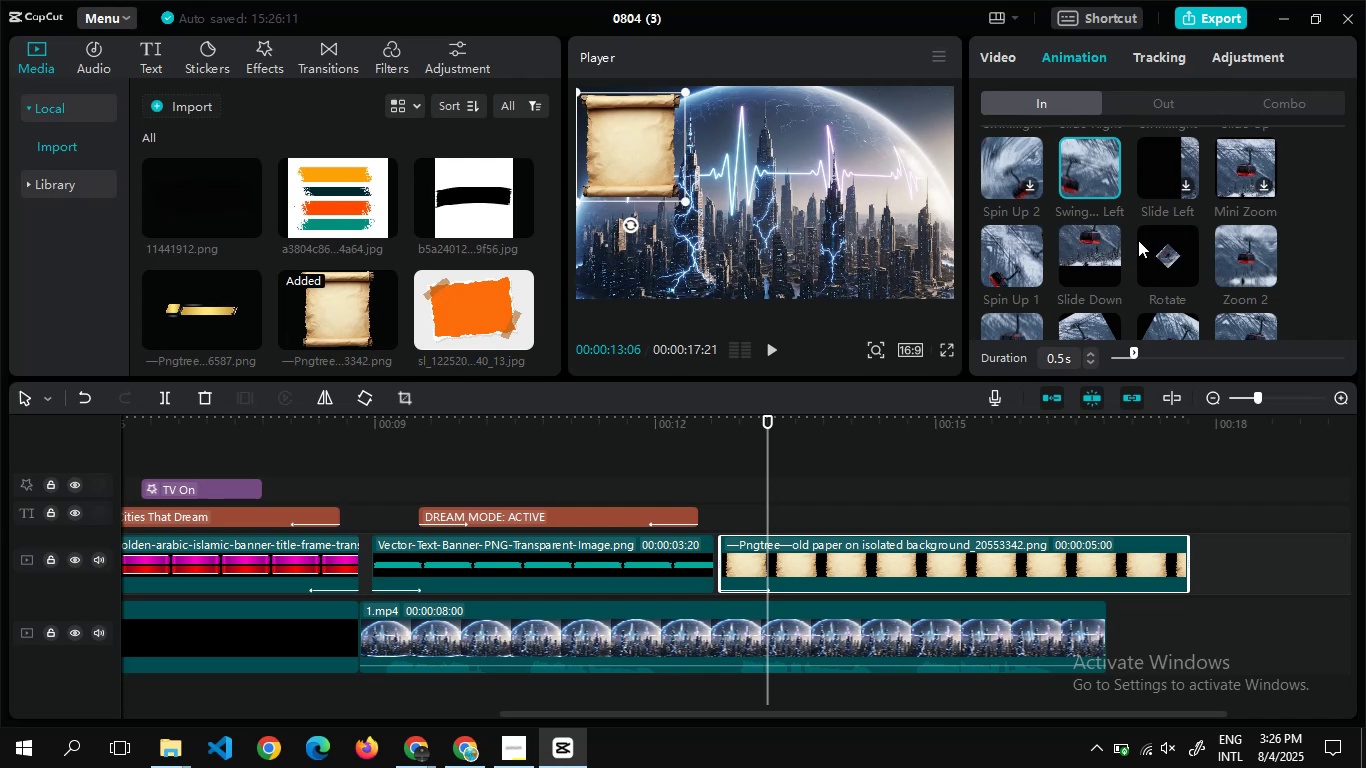 
left_click([1089, 251])
 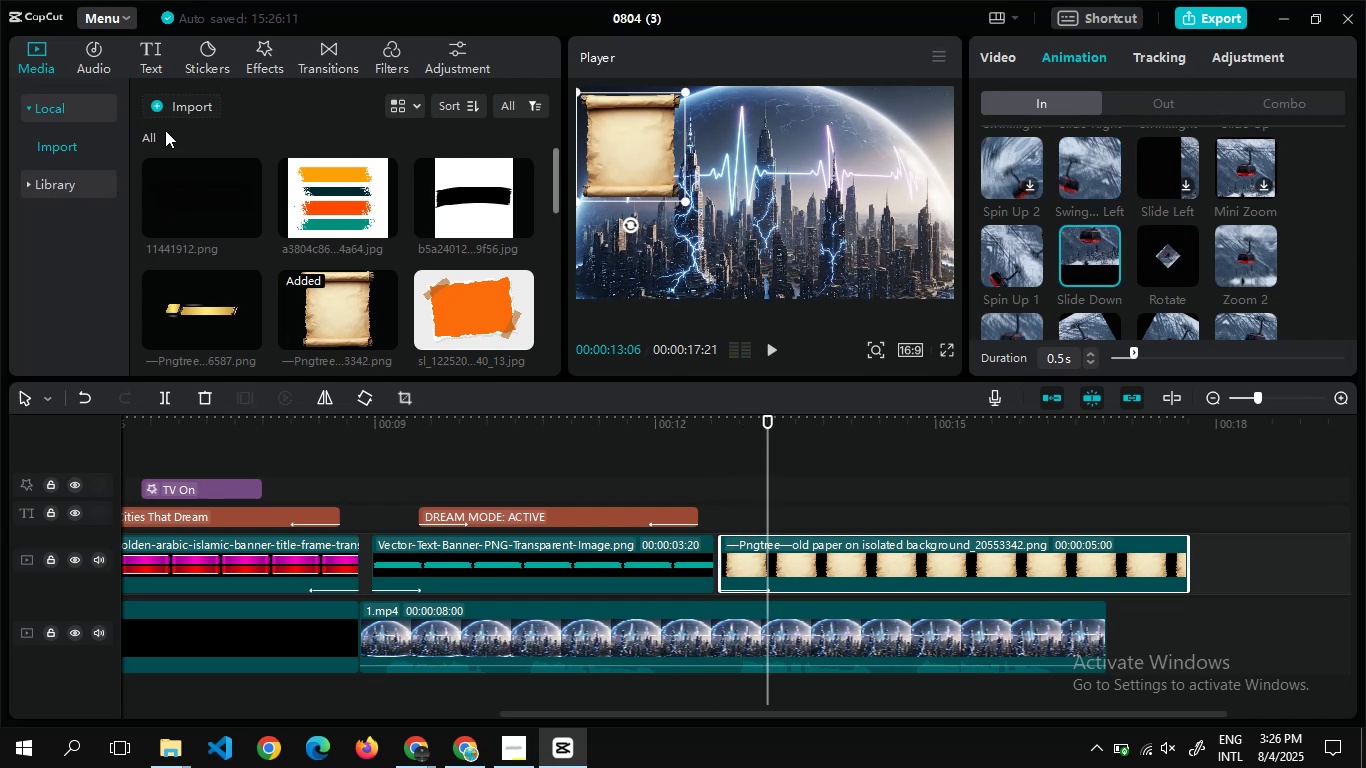 
left_click([160, 42])
 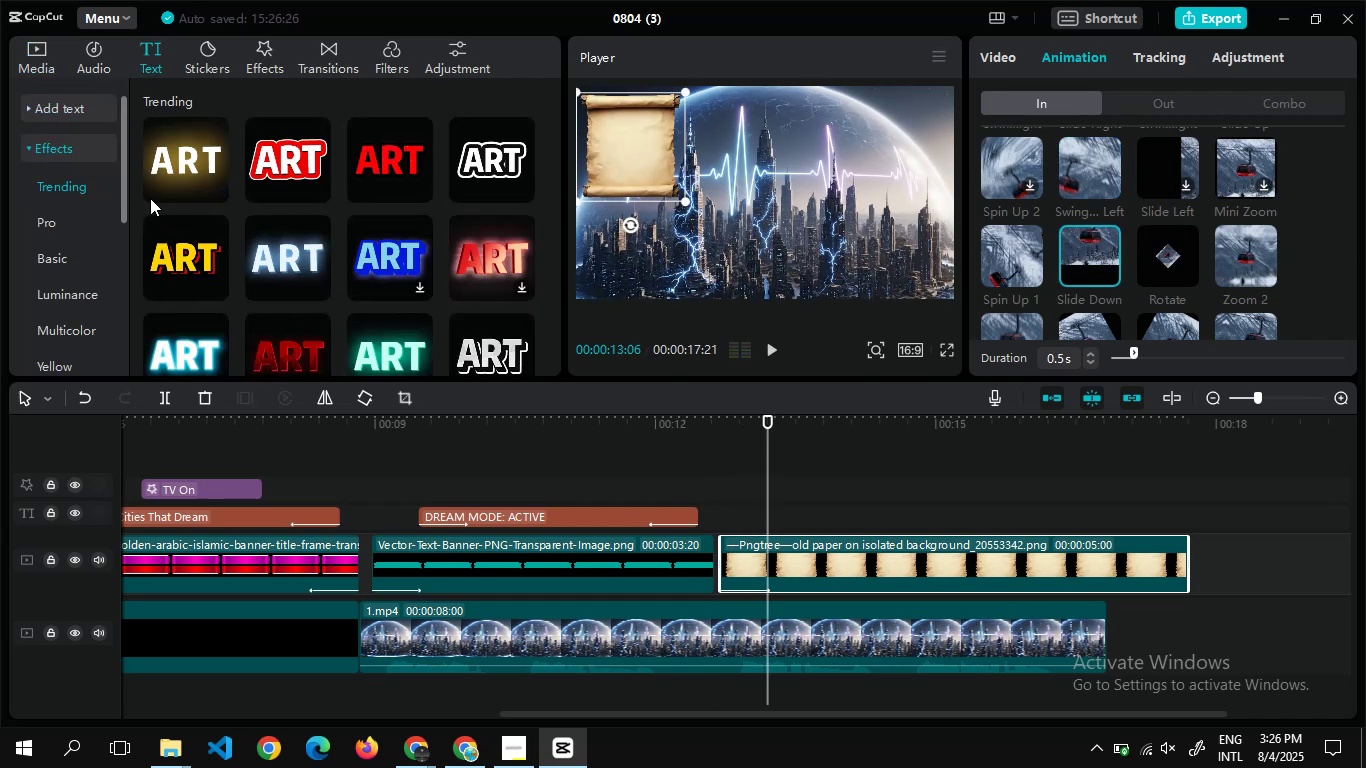 
left_click([207, 191])
 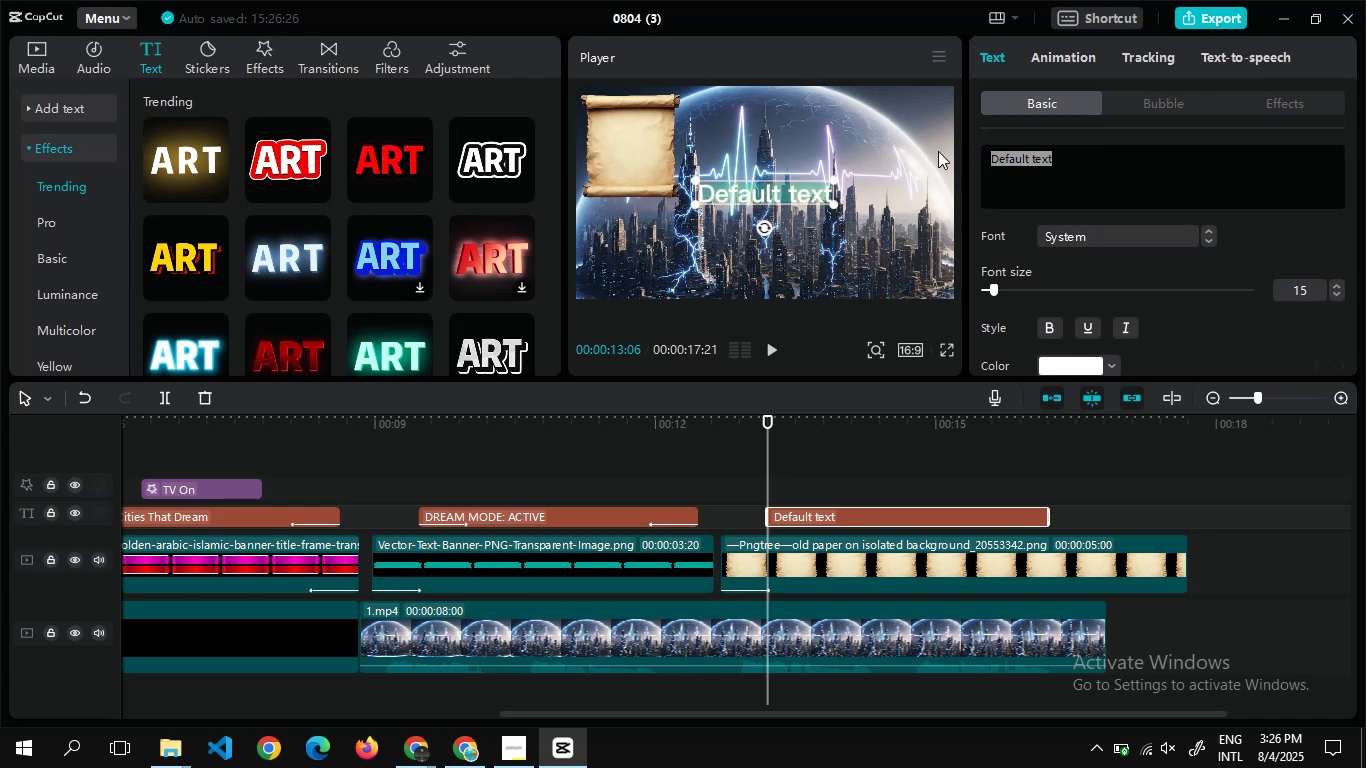 
key(Control+V)
 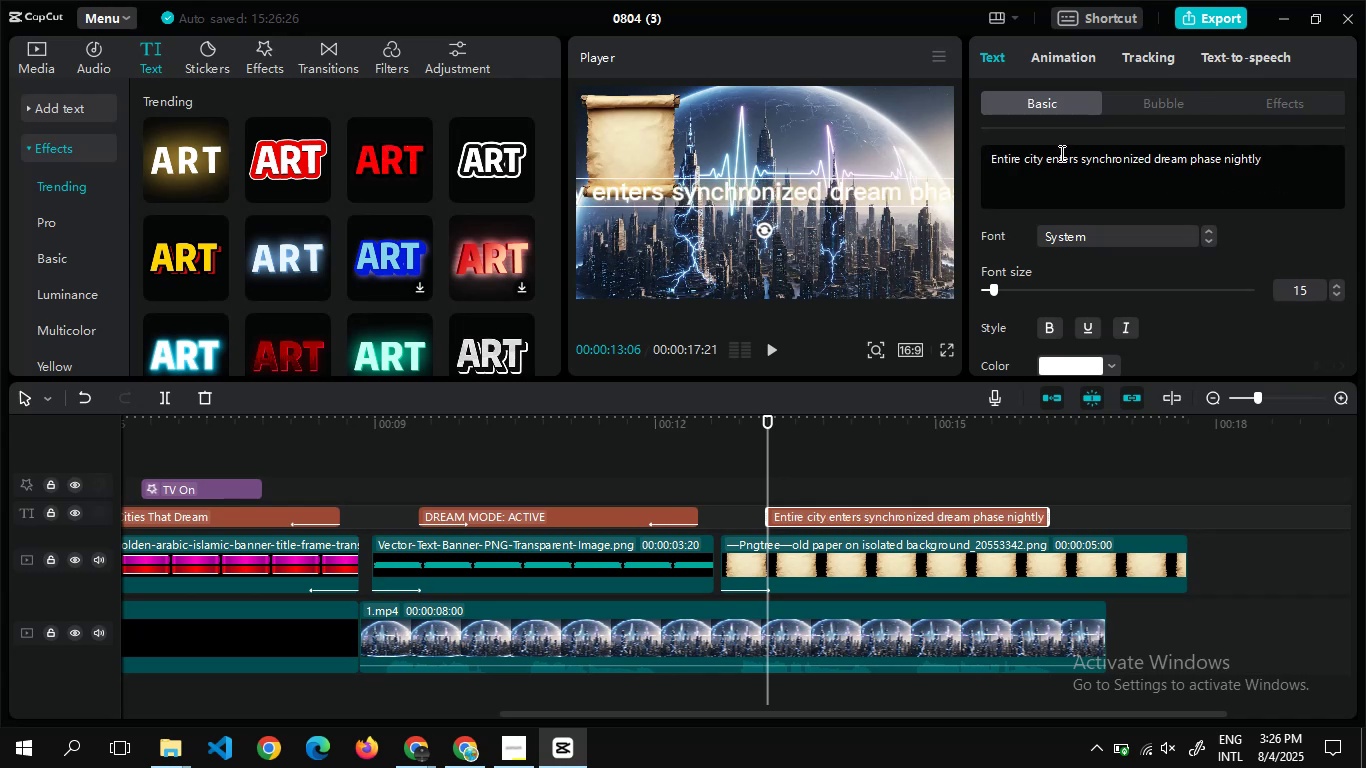 
left_click([1044, 157])
 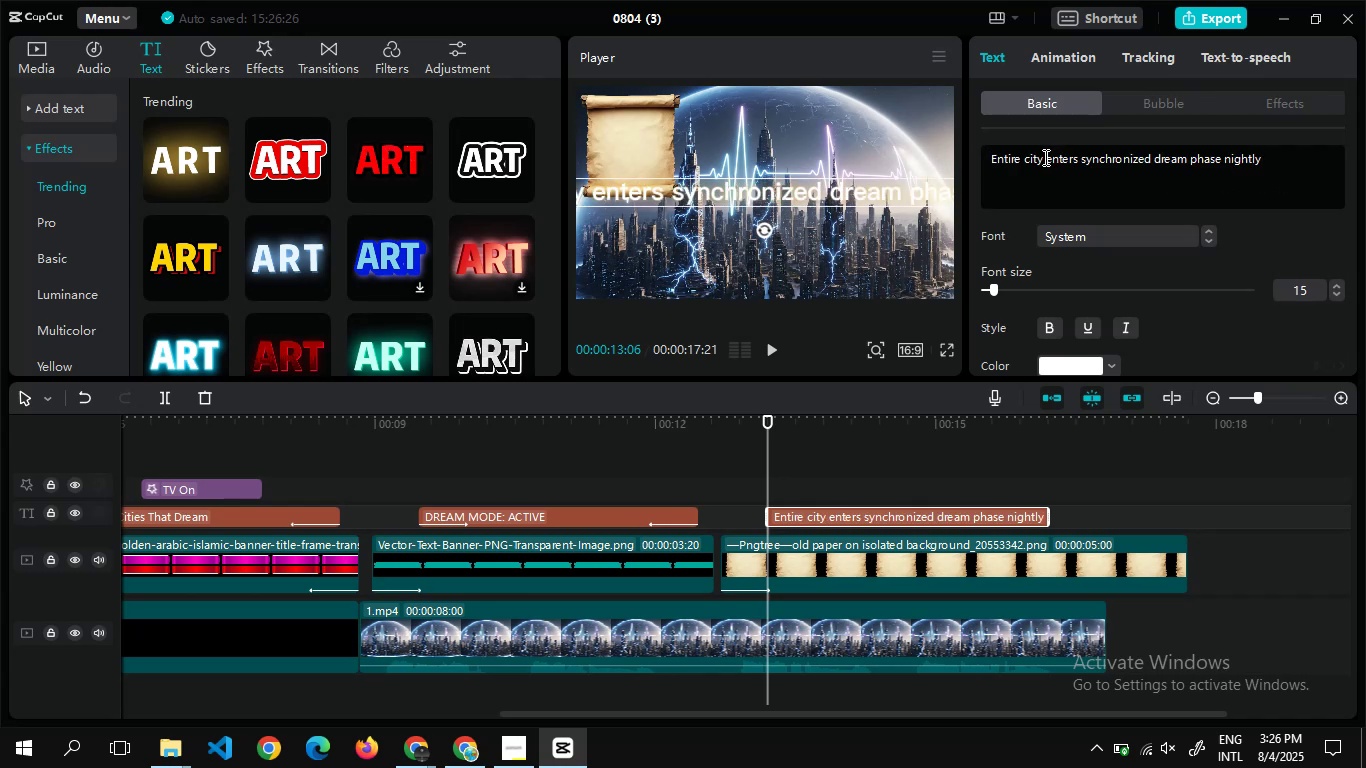 
left_click([1044, 157])
 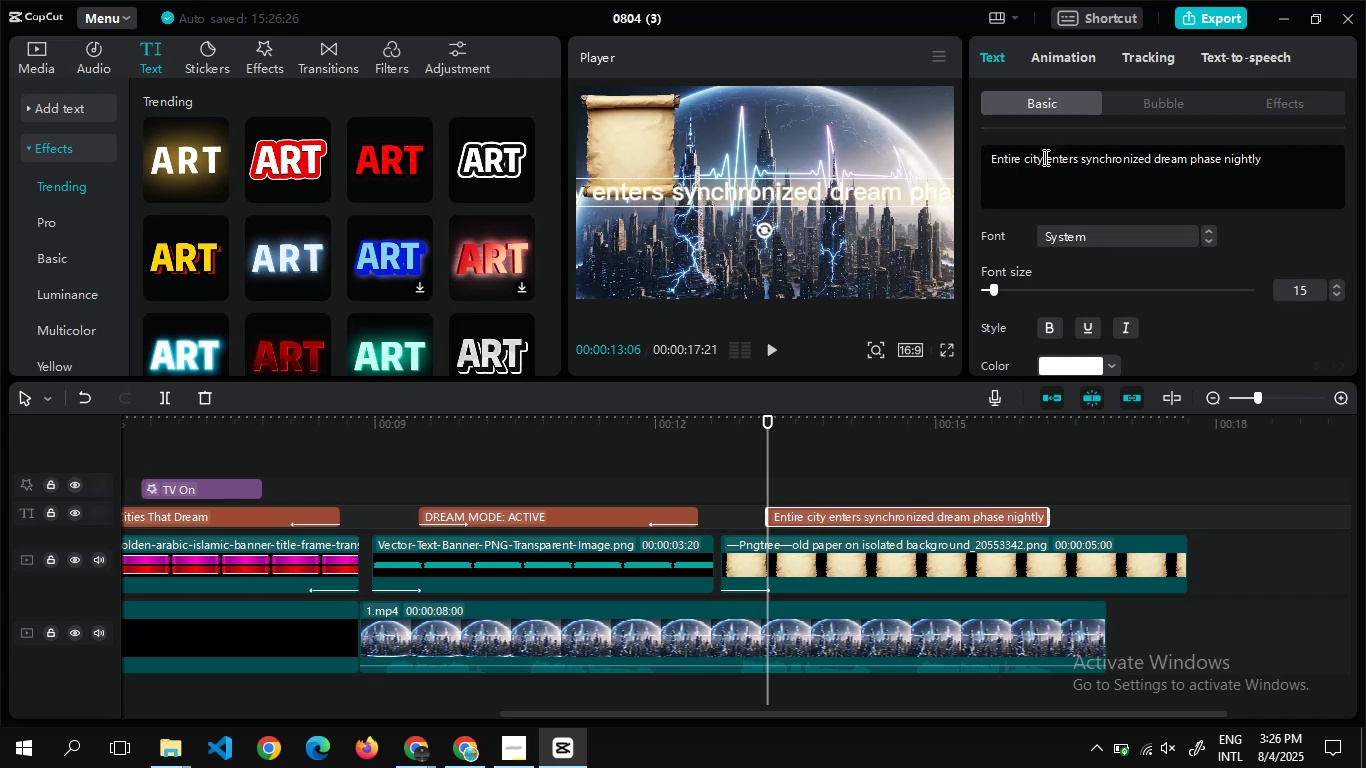 
key(Enter)
 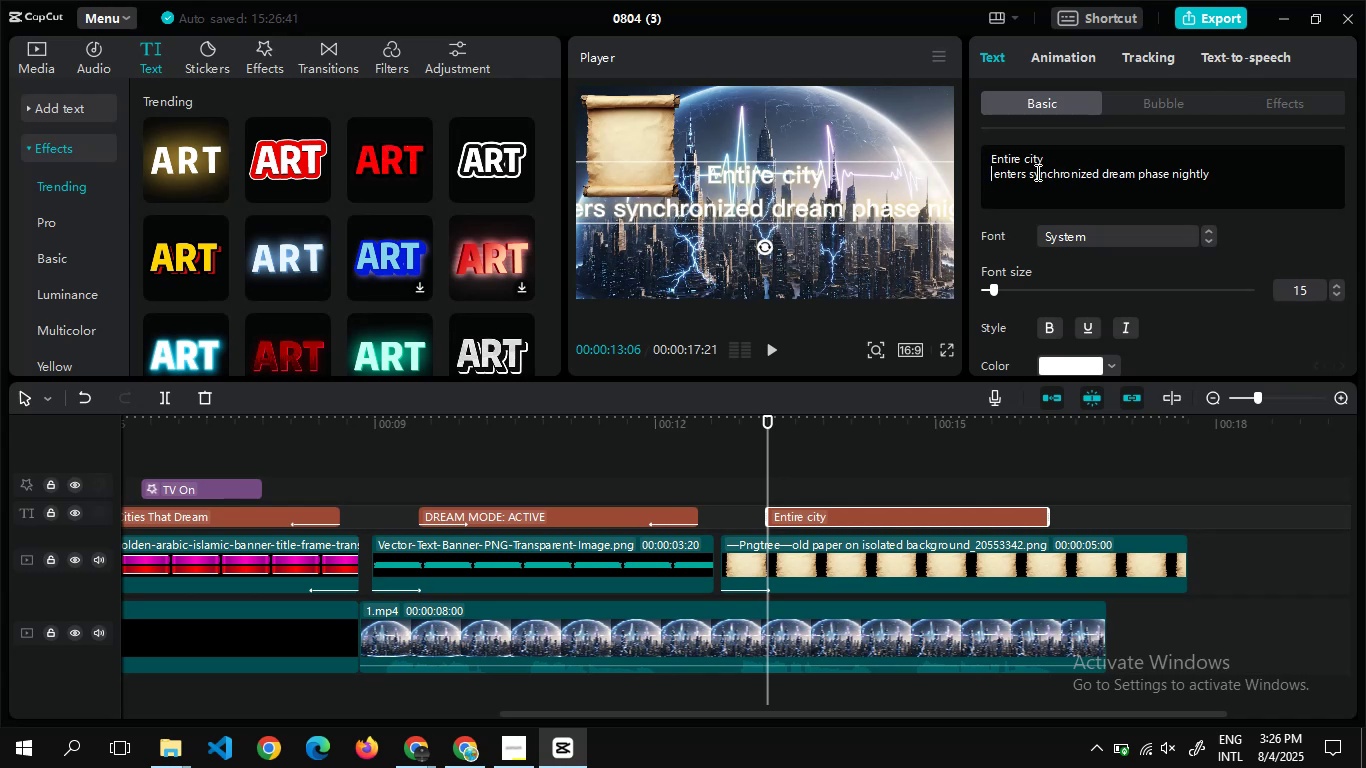 
left_click([1030, 172])
 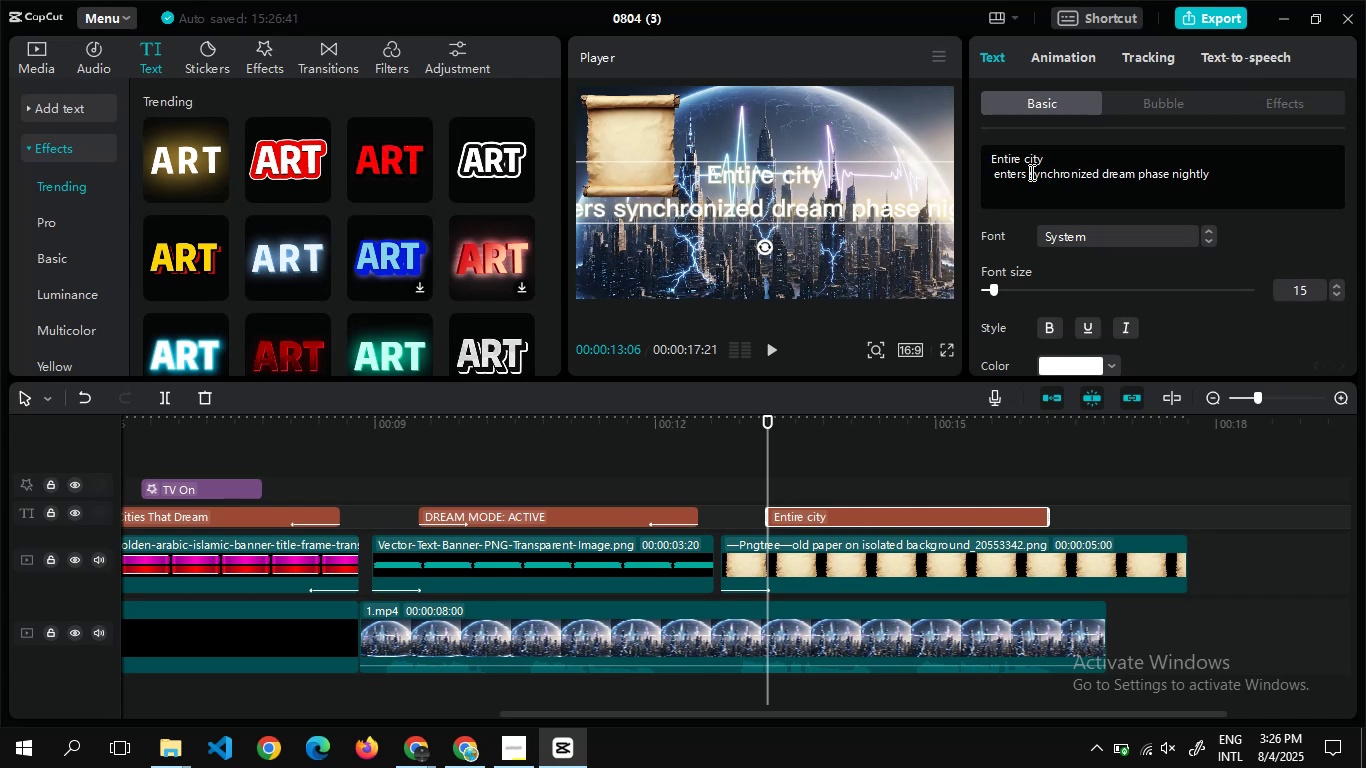 
key(Backspace)
 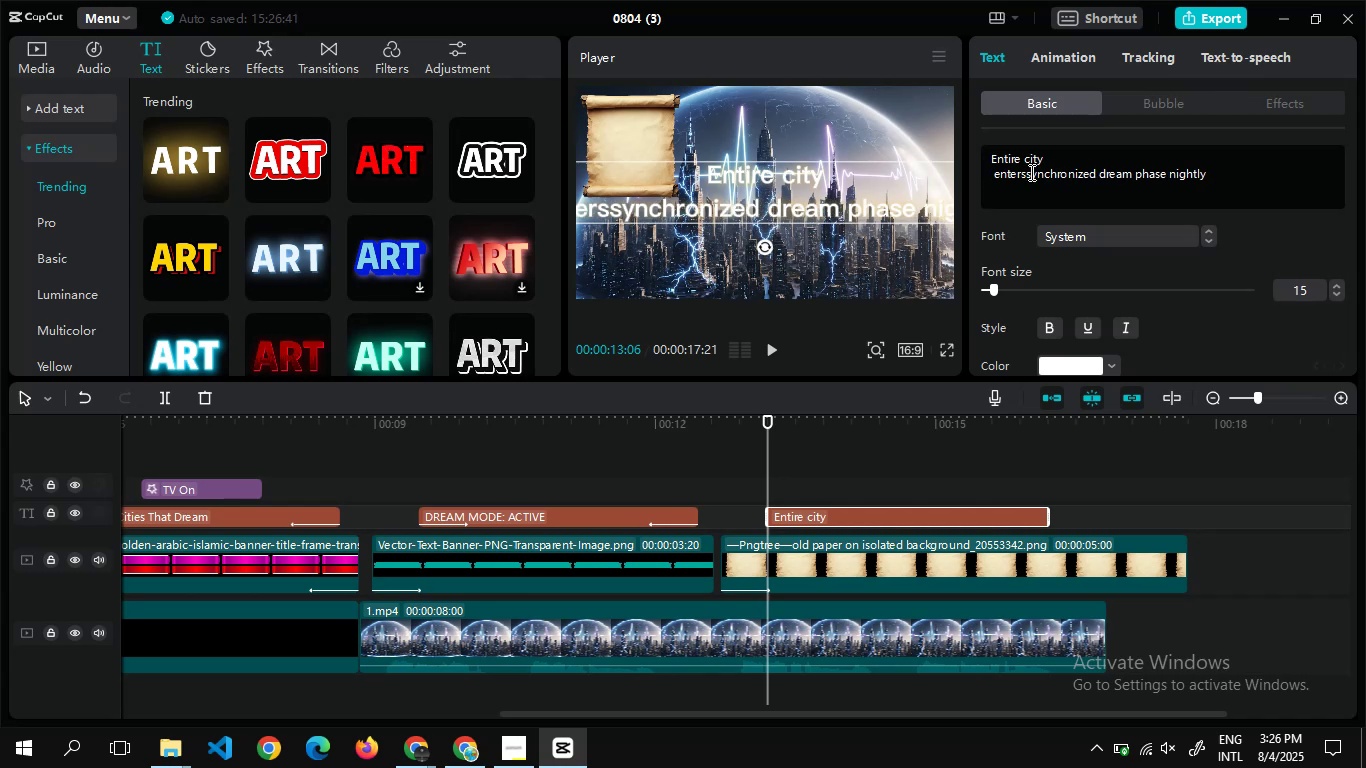 
key(Space)
 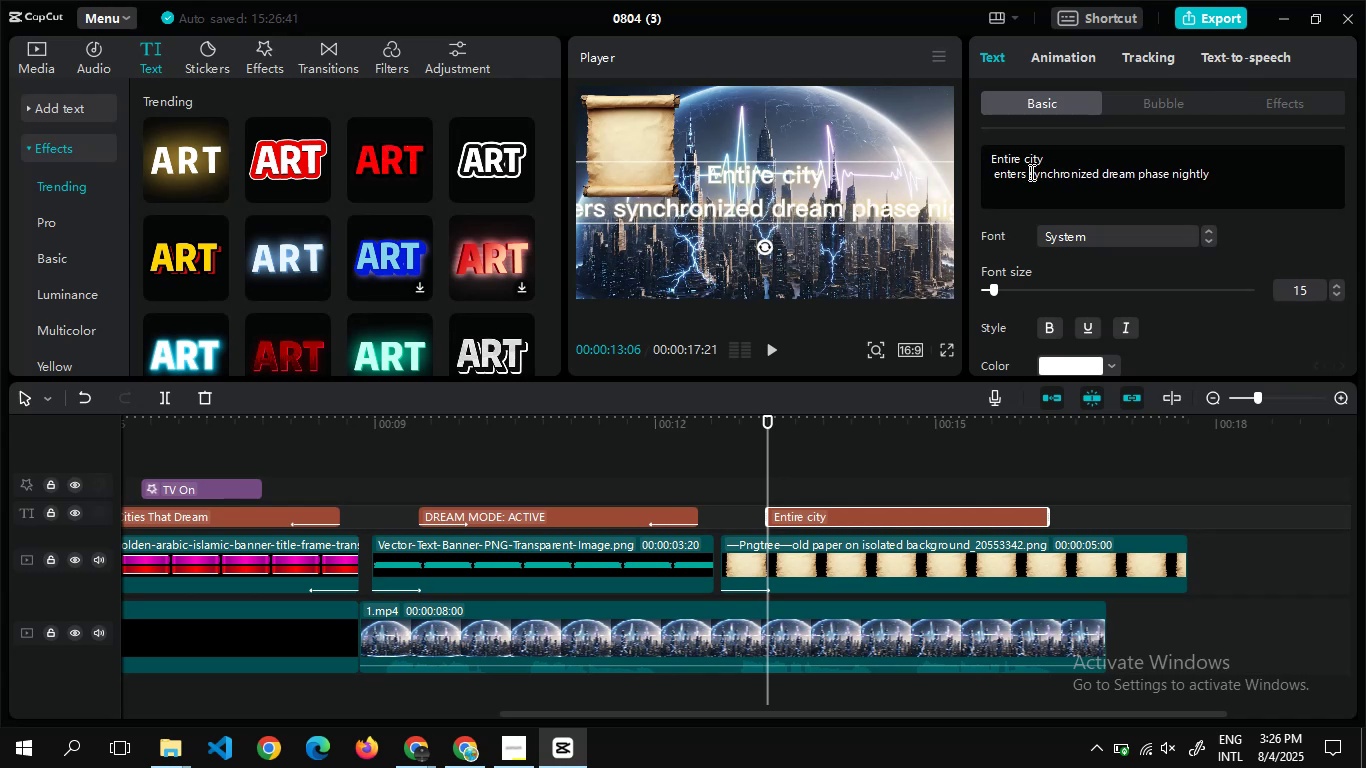 
key(Enter)
 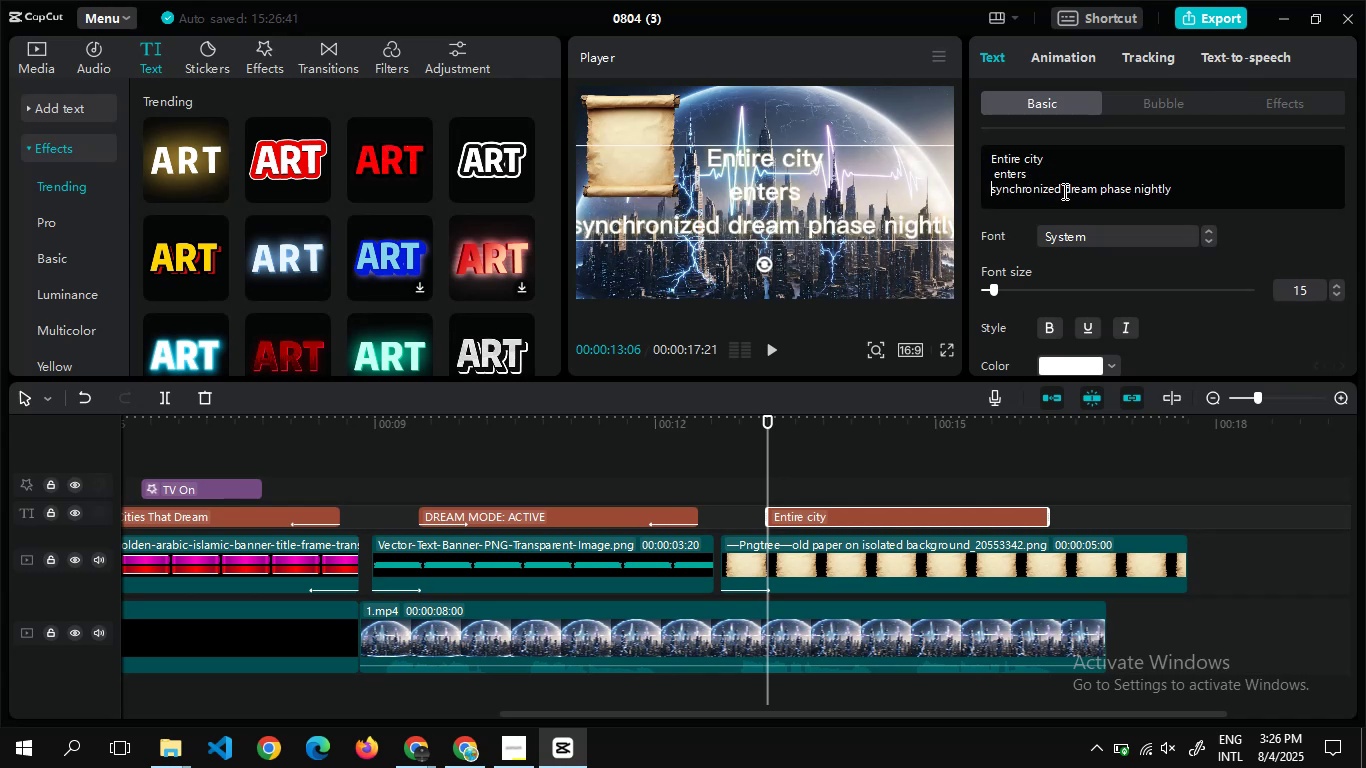 
left_click([1063, 191])
 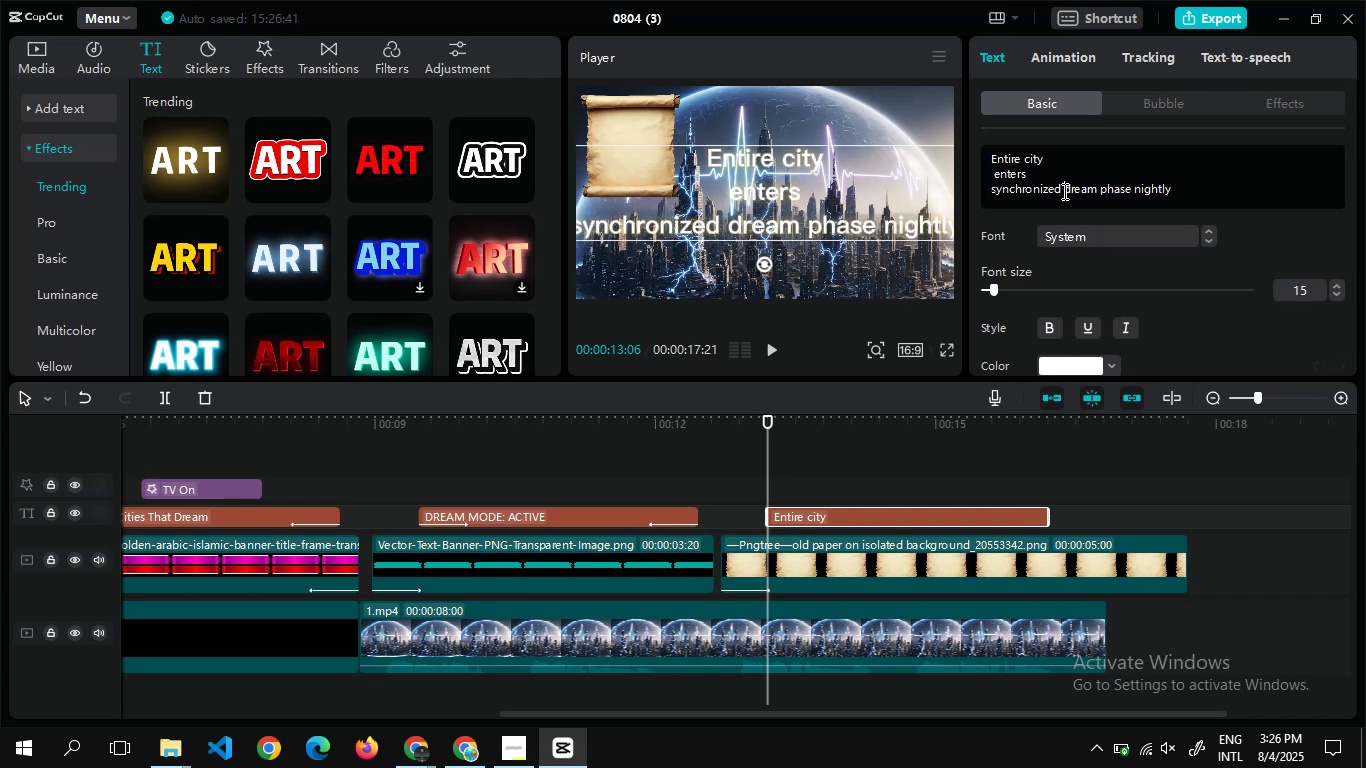 
key(Enter)
 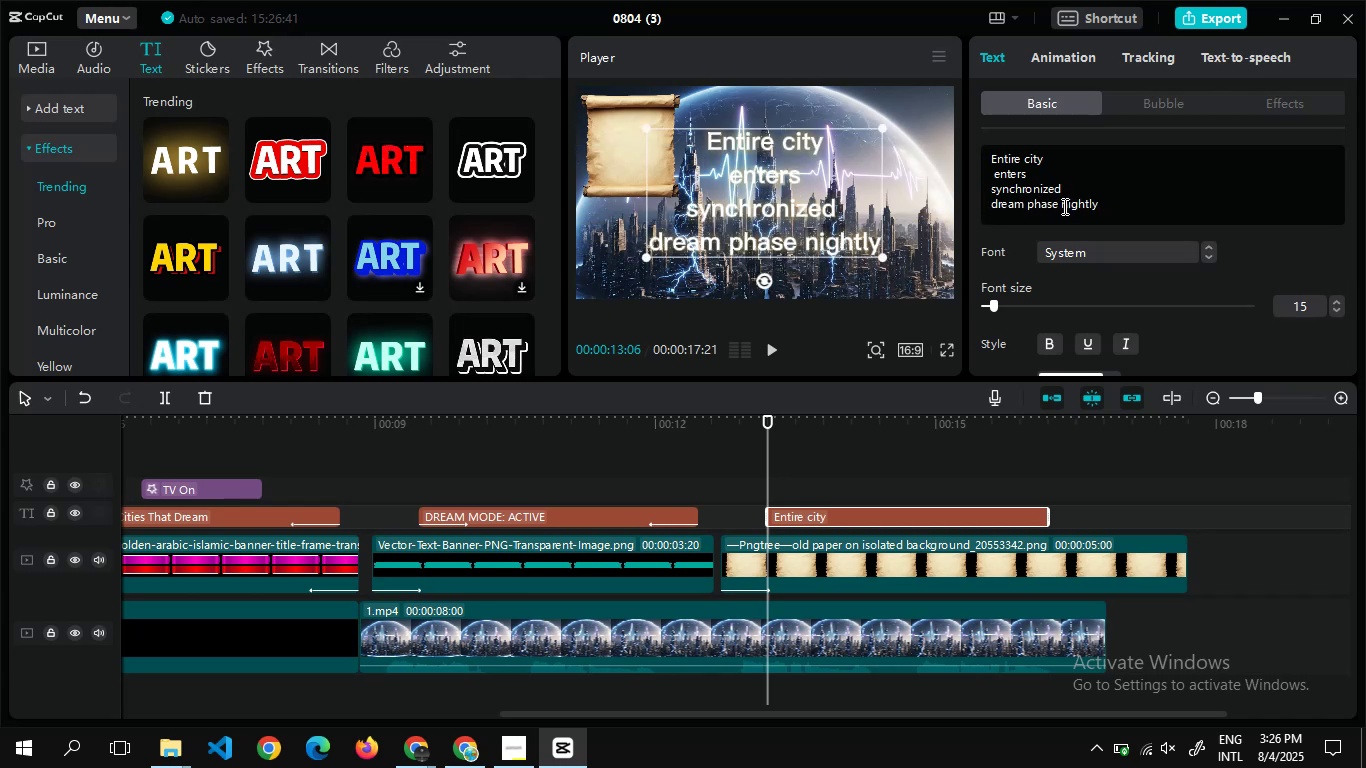 
left_click([1062, 206])
 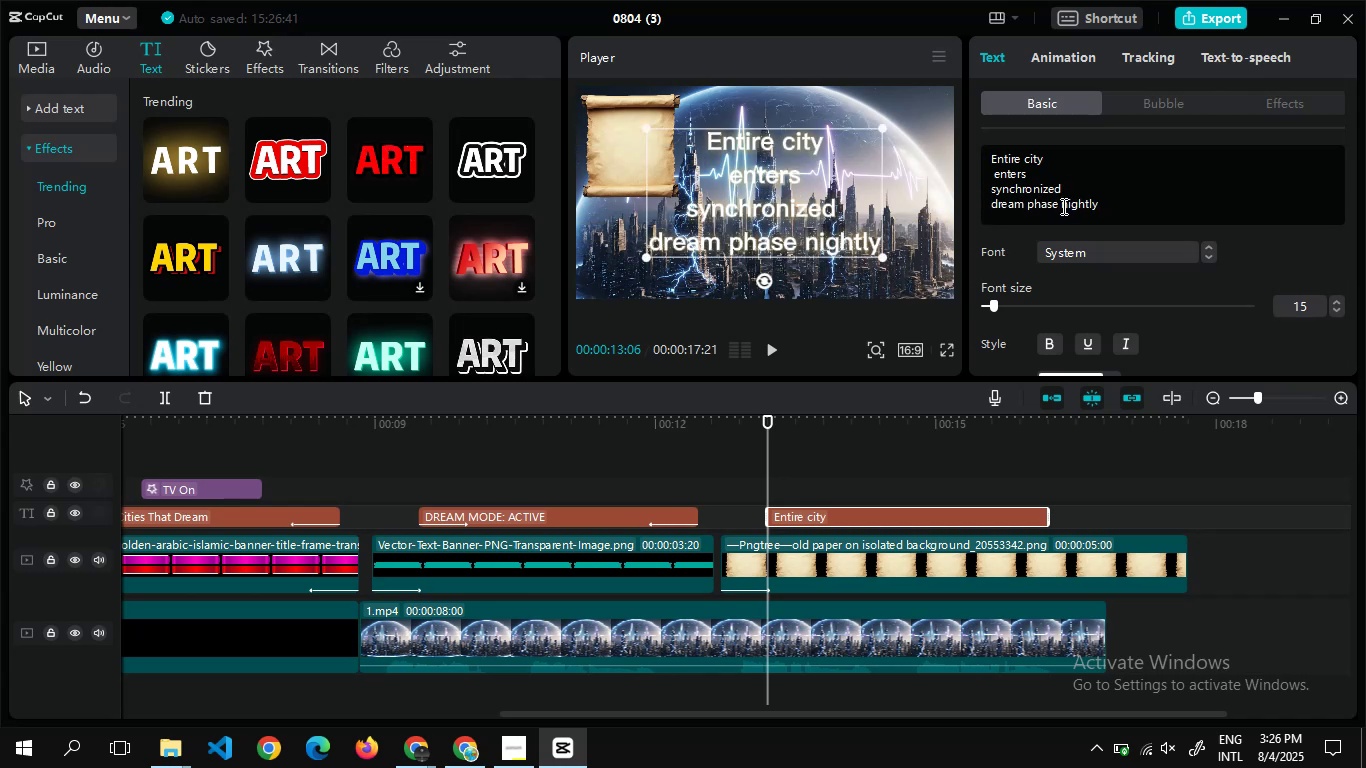 
key(Enter)
 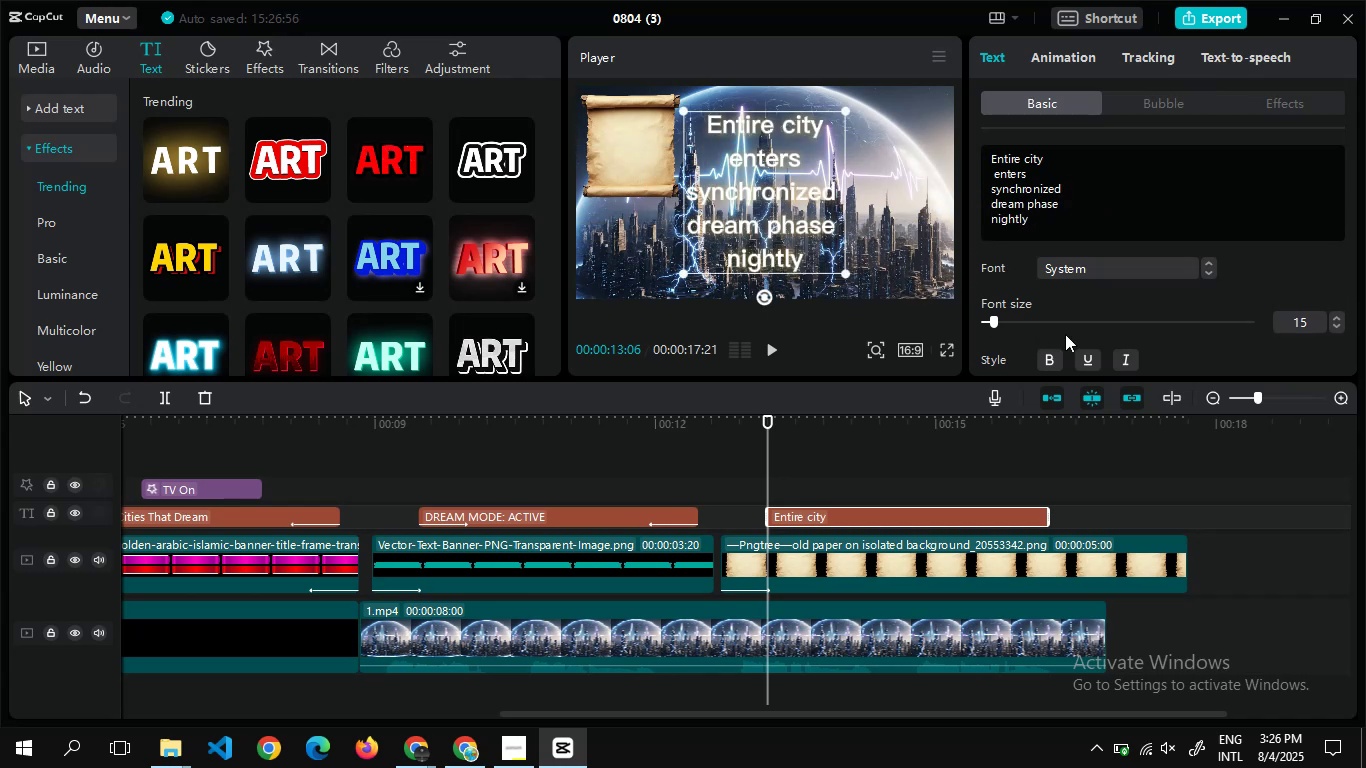 
left_click([1127, 353])
 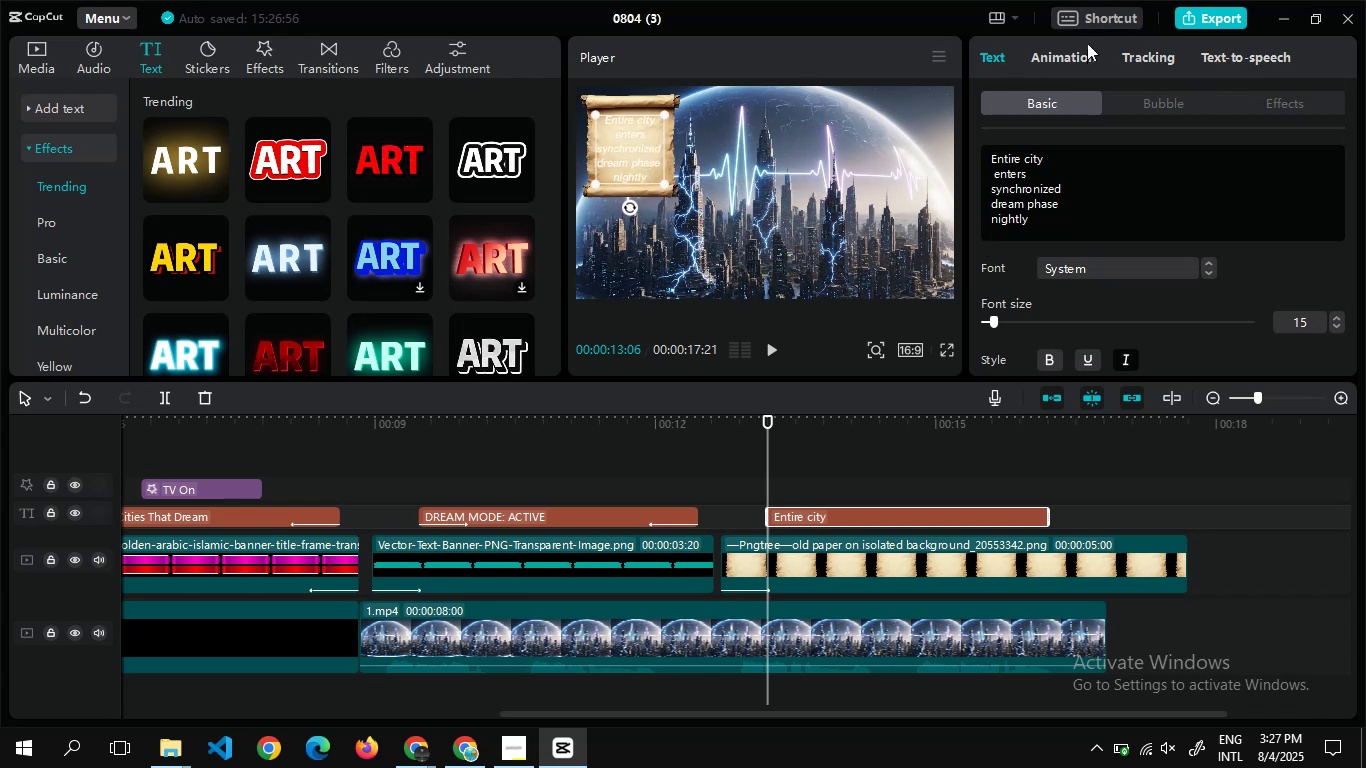 
wait(18.03)
 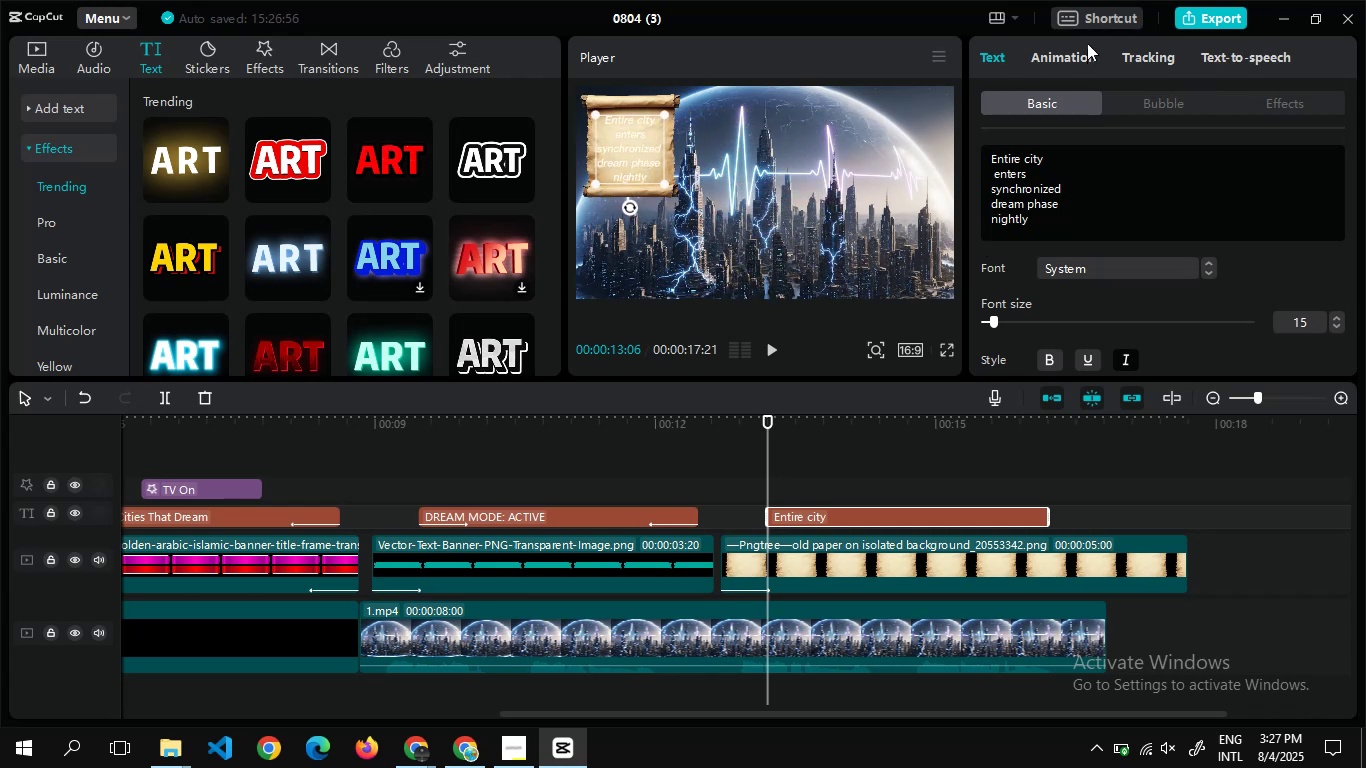 
mouse_move([1123, 283])
 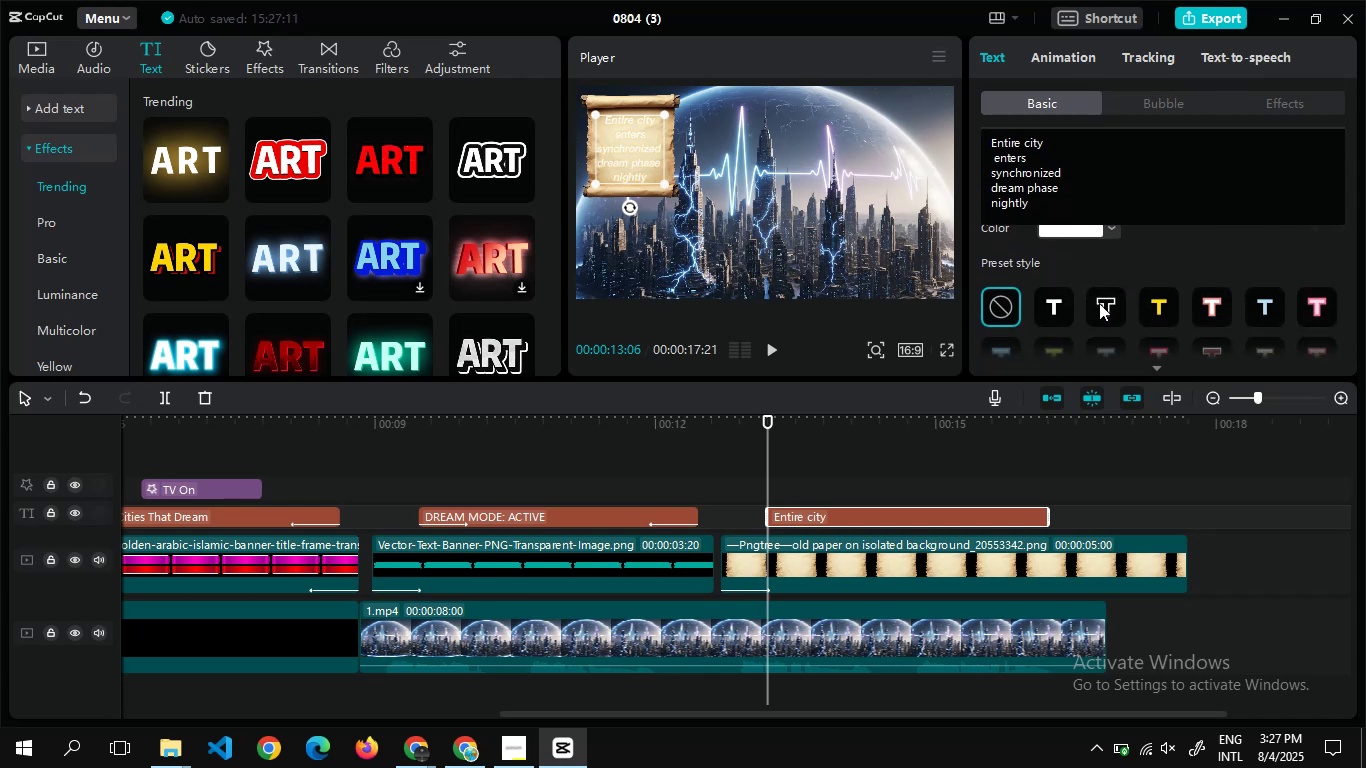 
left_click([1099, 303])
 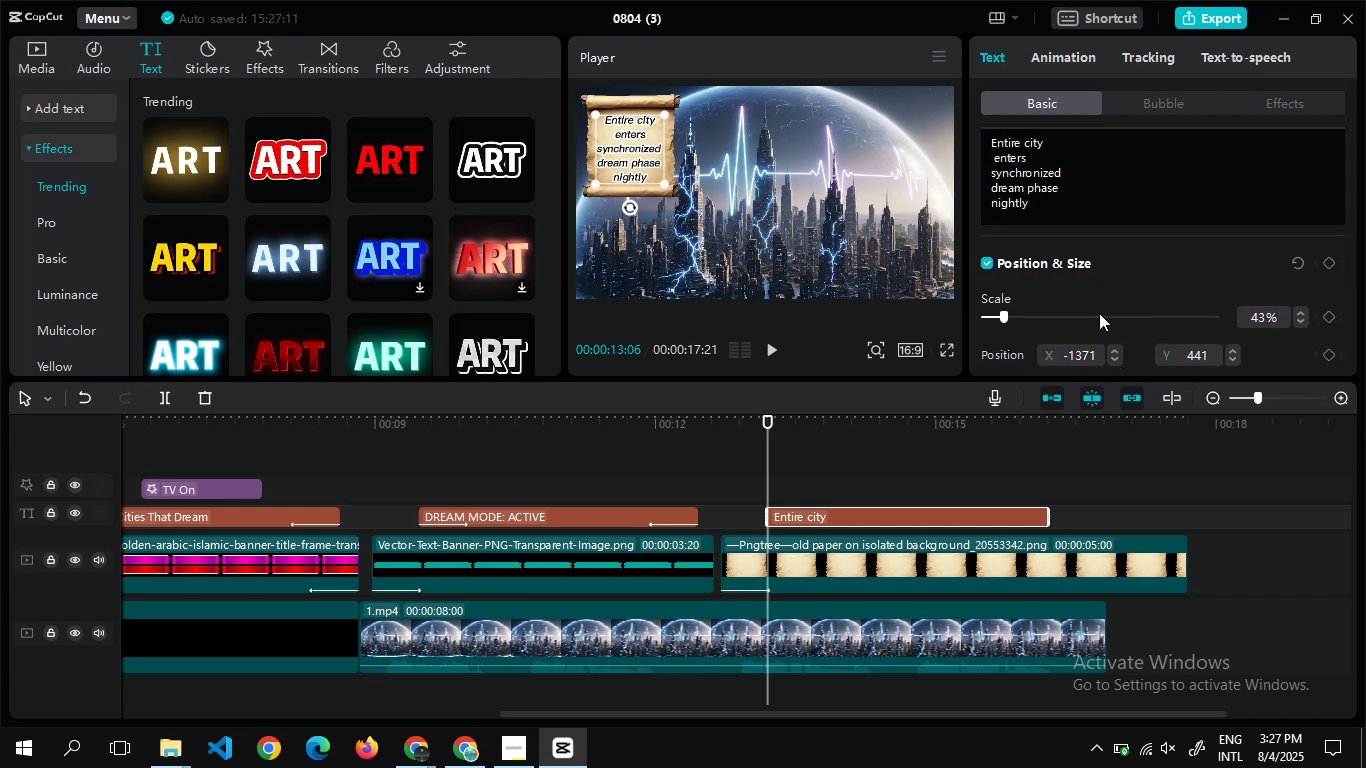 
mouse_move([1030, 321])
 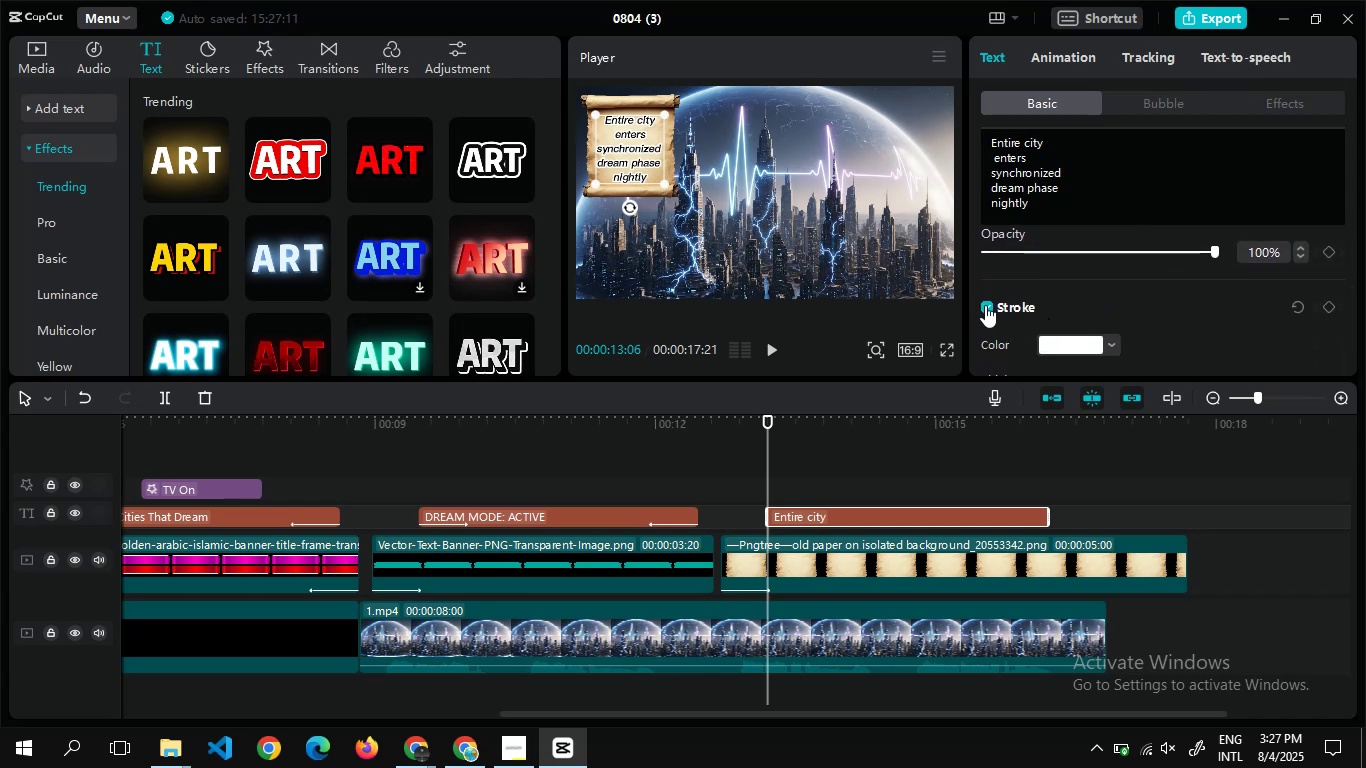 
left_click([985, 306])
 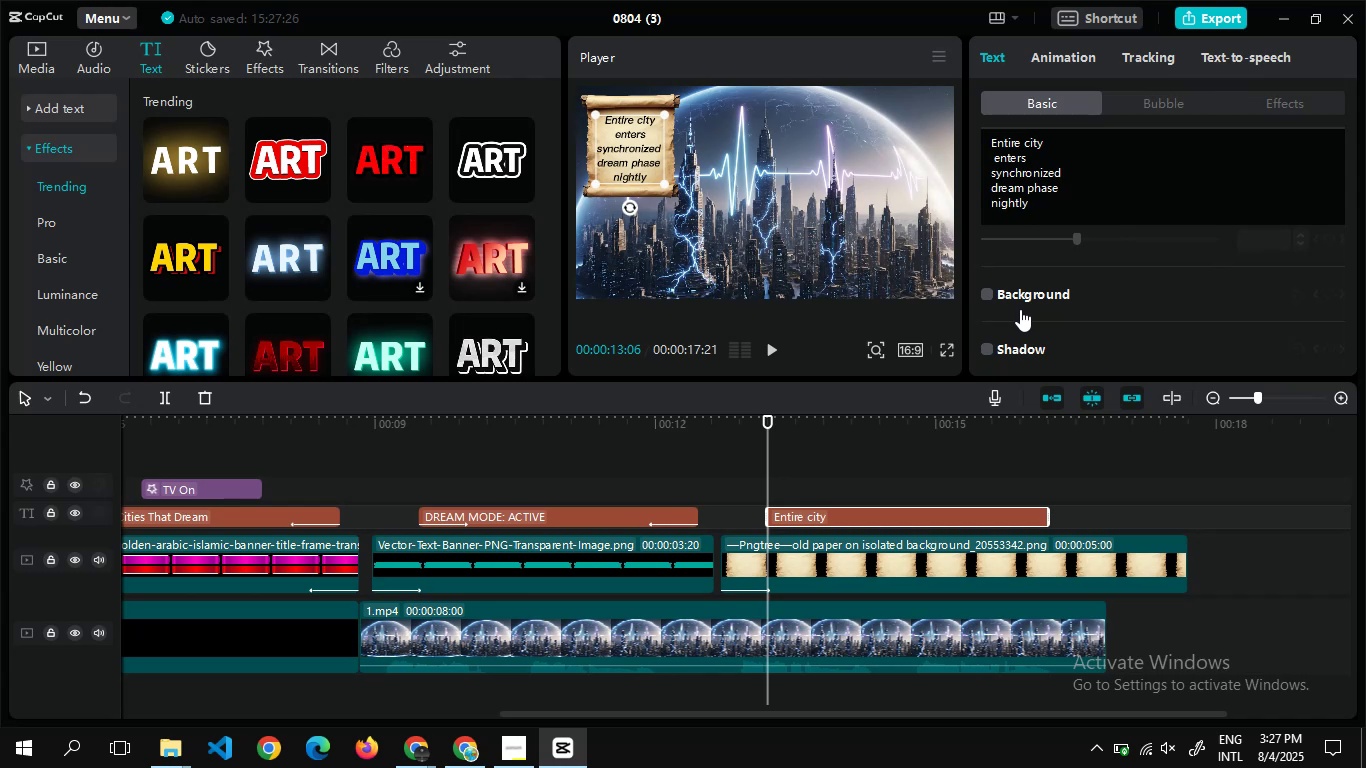 
wait(14.97)
 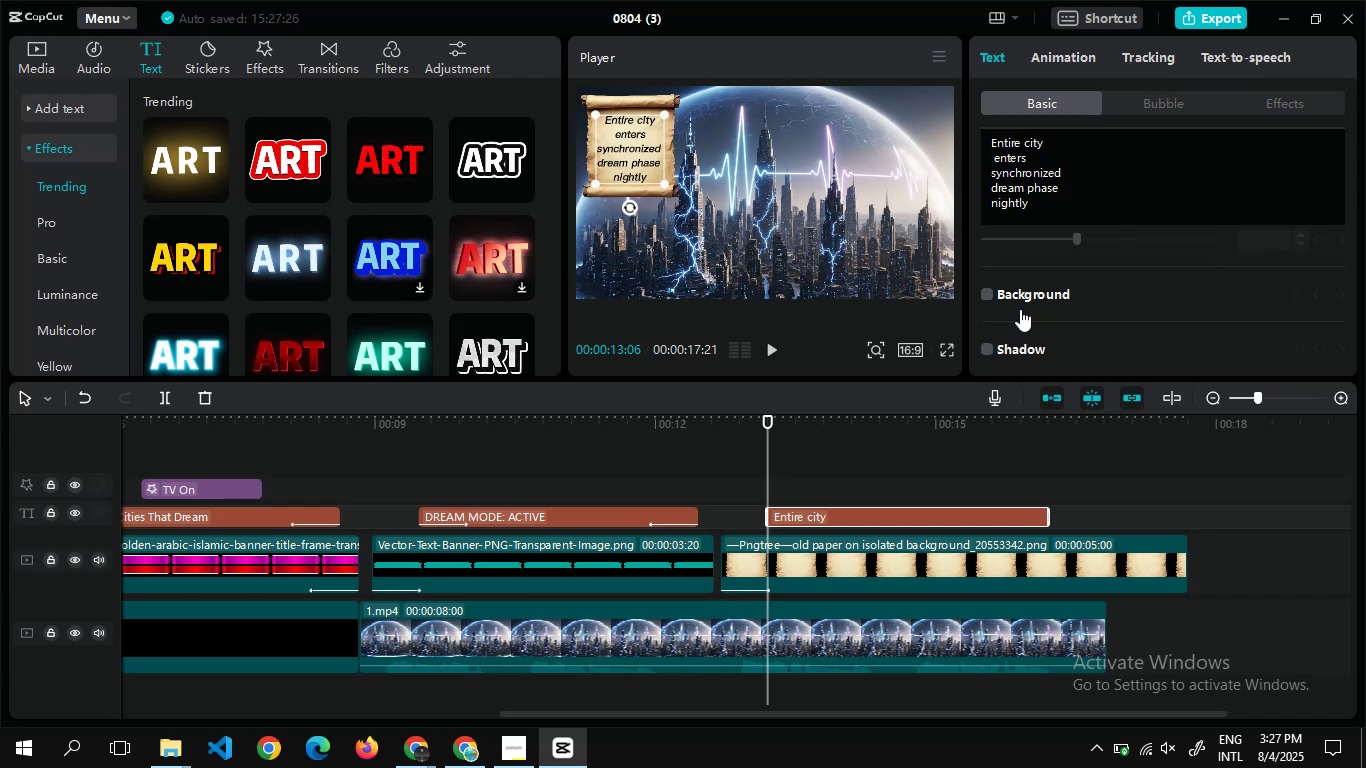 
left_click([1044, 57])
 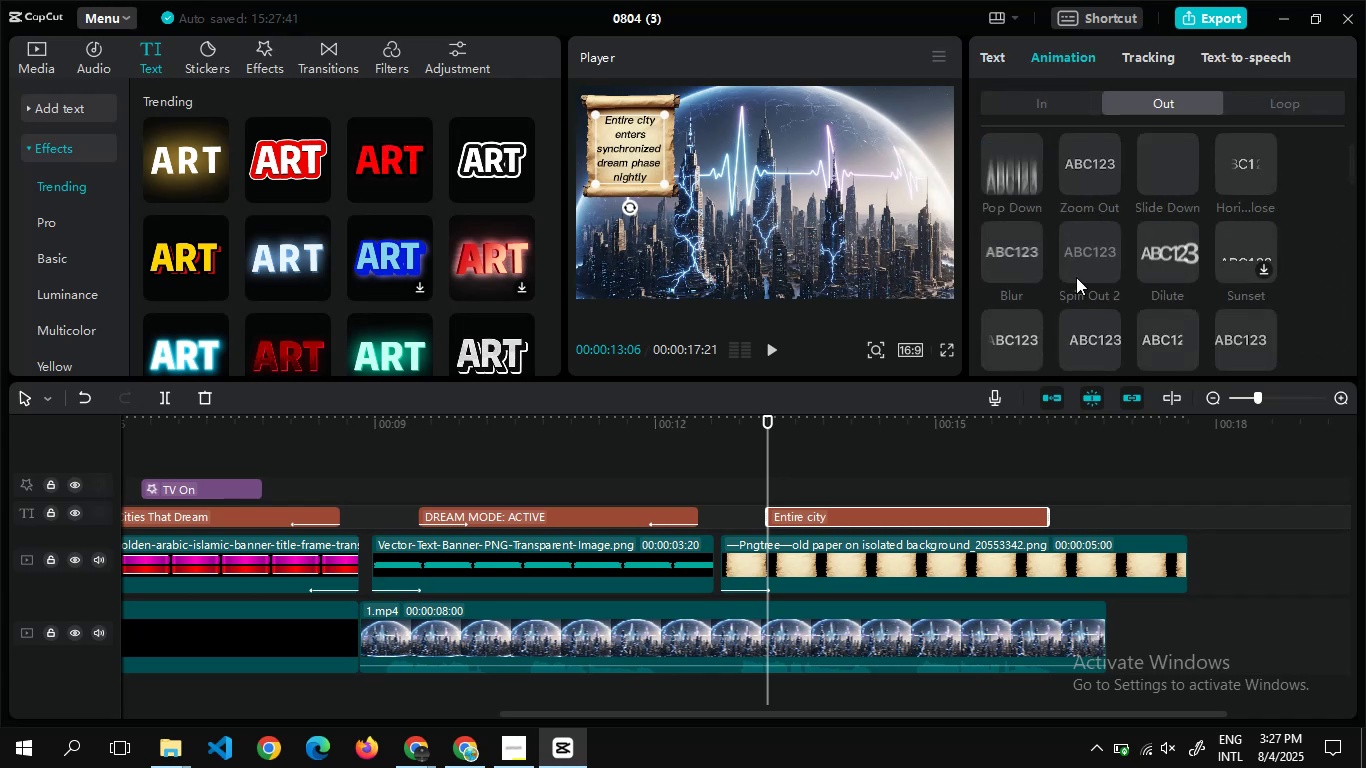 
left_click([1081, 255])
 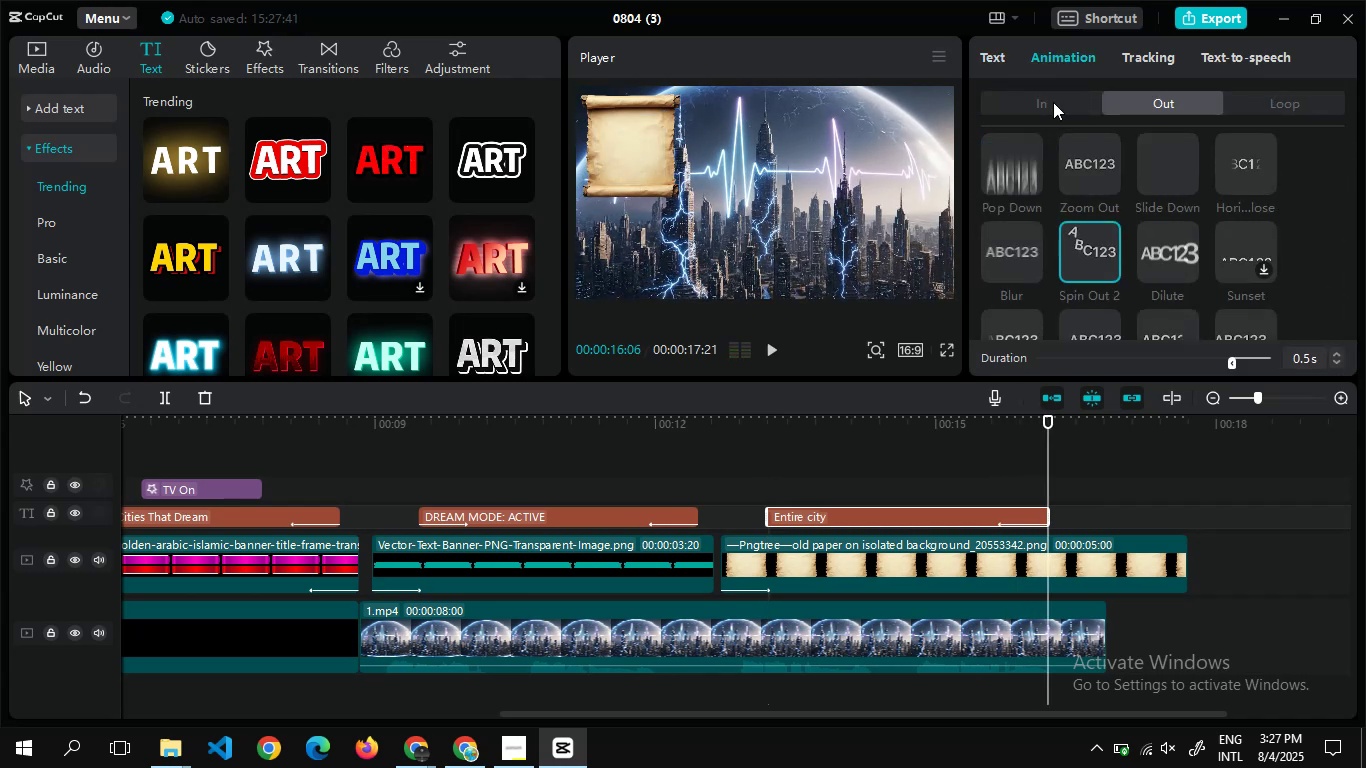 
left_click([1052, 102])
 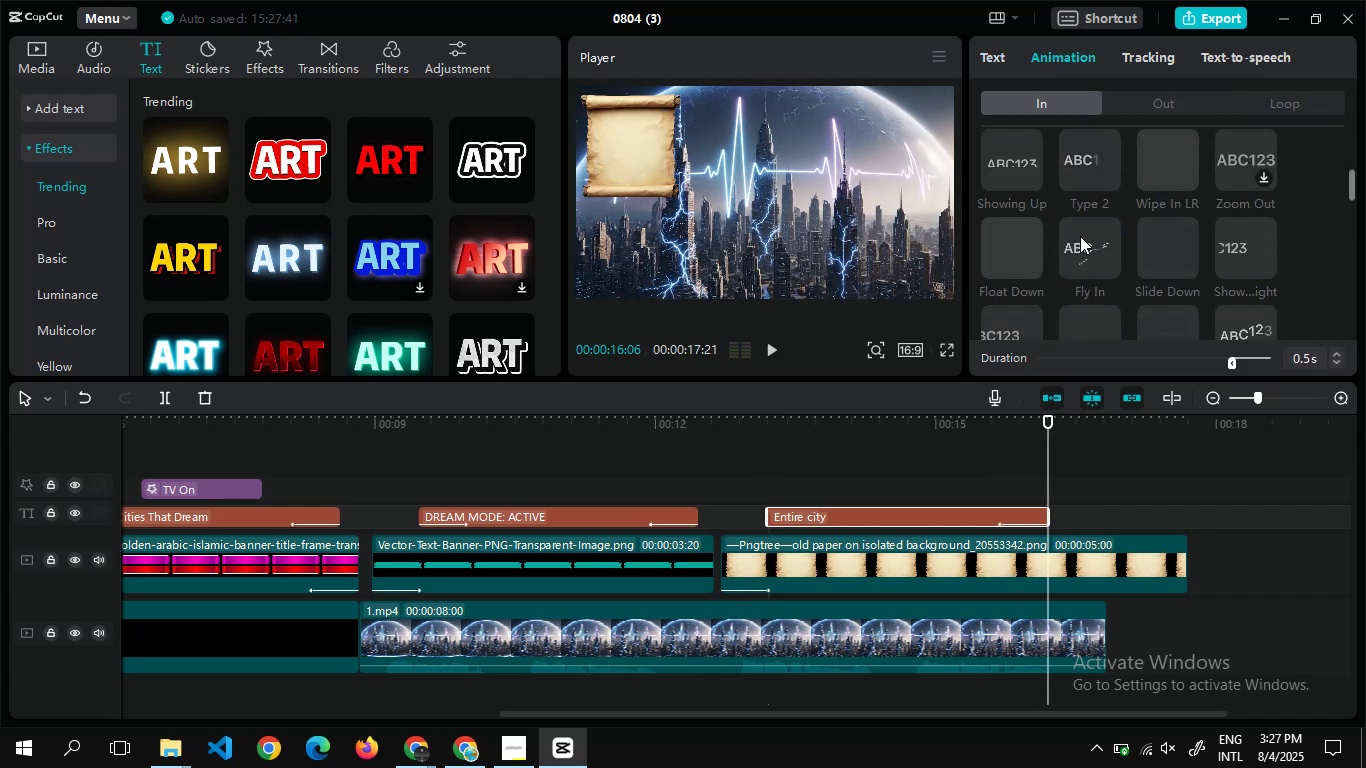 
left_click([1080, 238])
 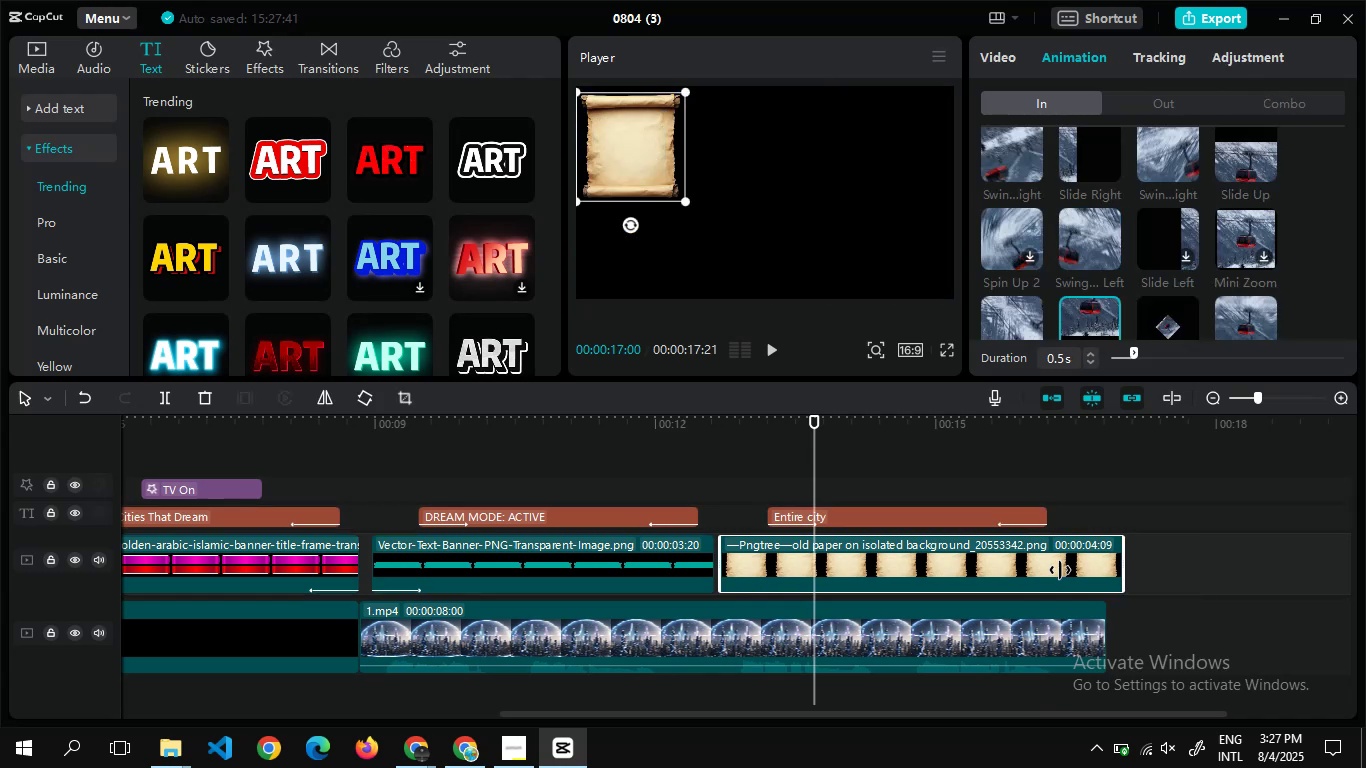 
wait(10.01)
 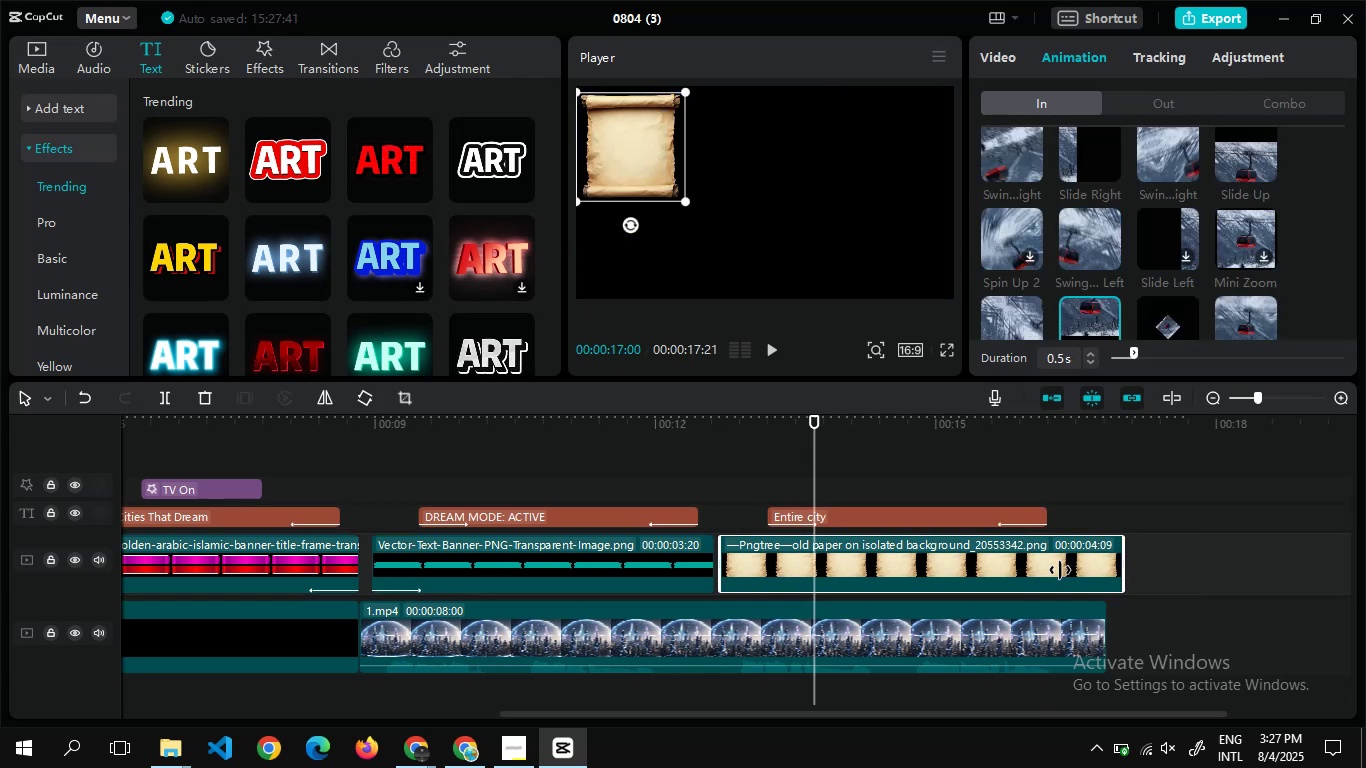 
left_click([992, 57])
 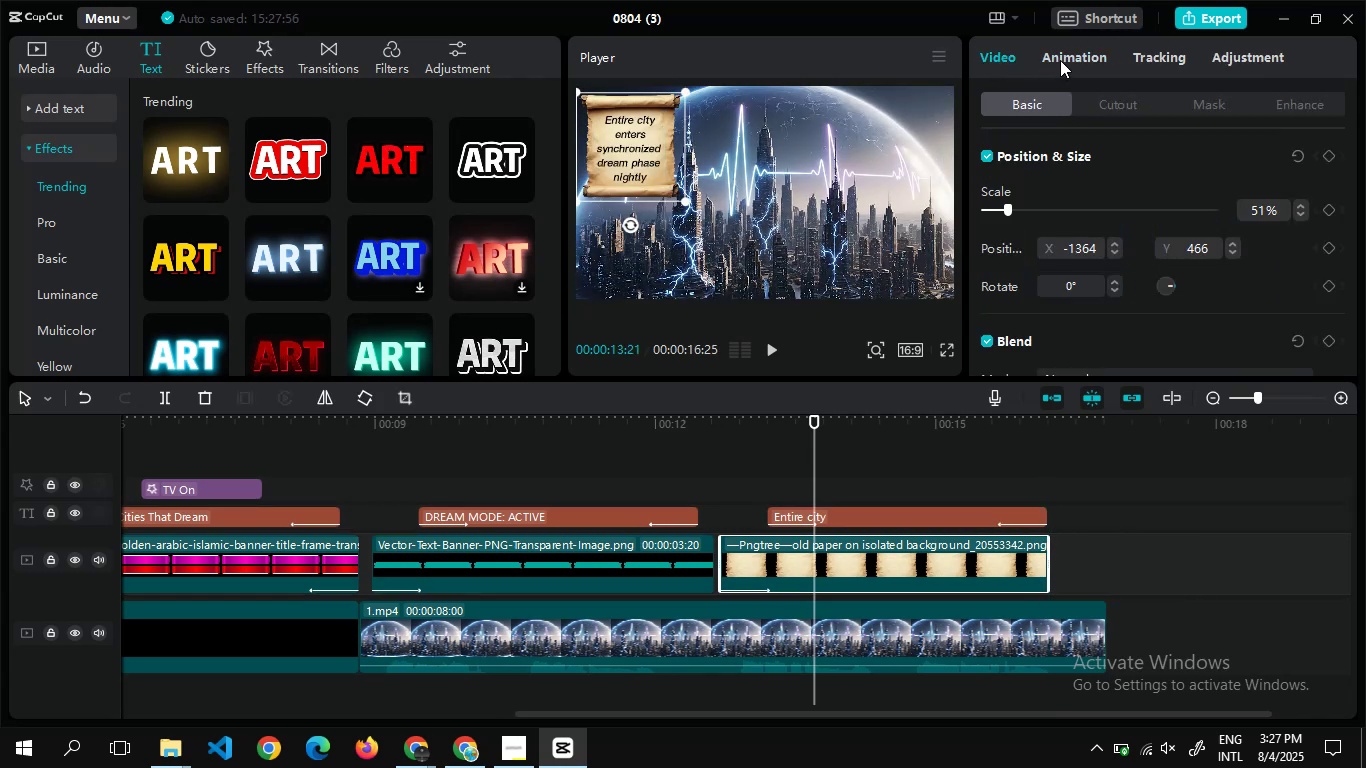 
left_click([1060, 60])
 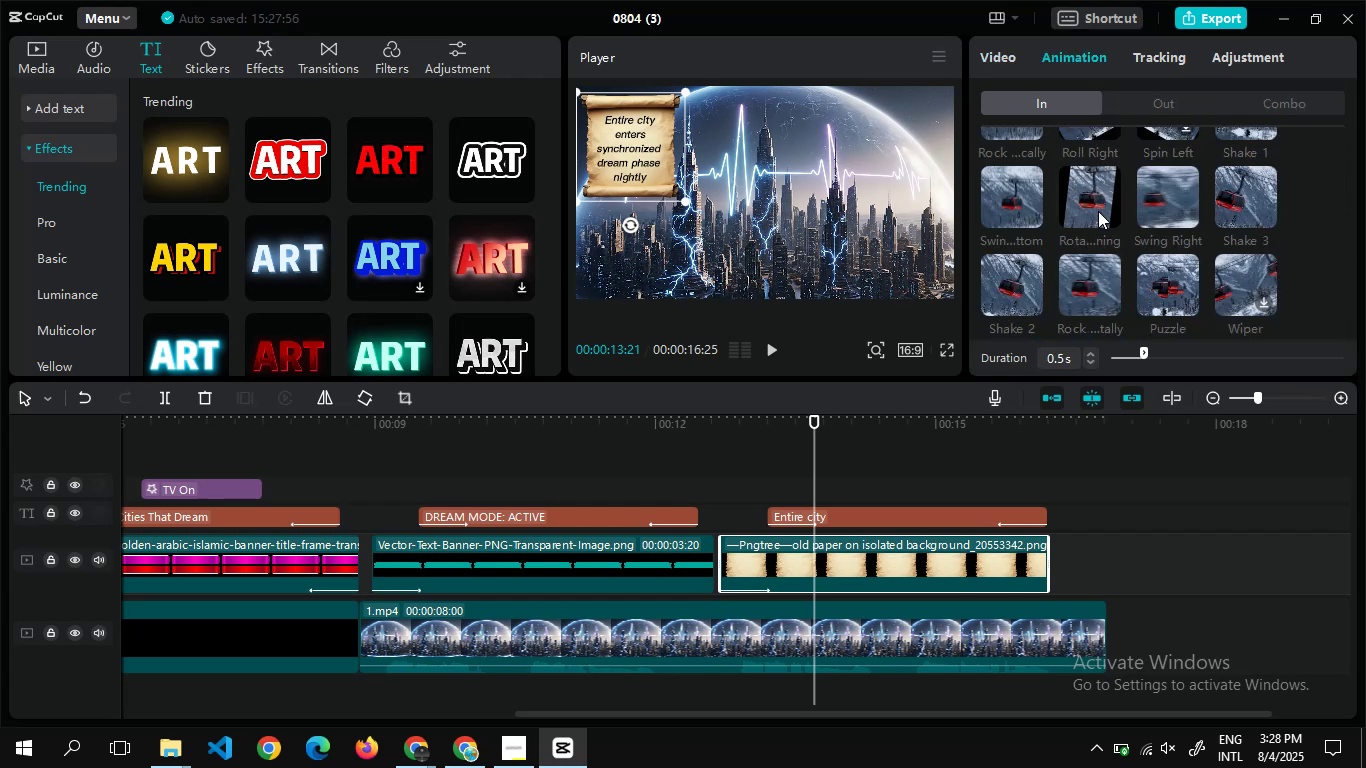 
left_click([1141, 209])
 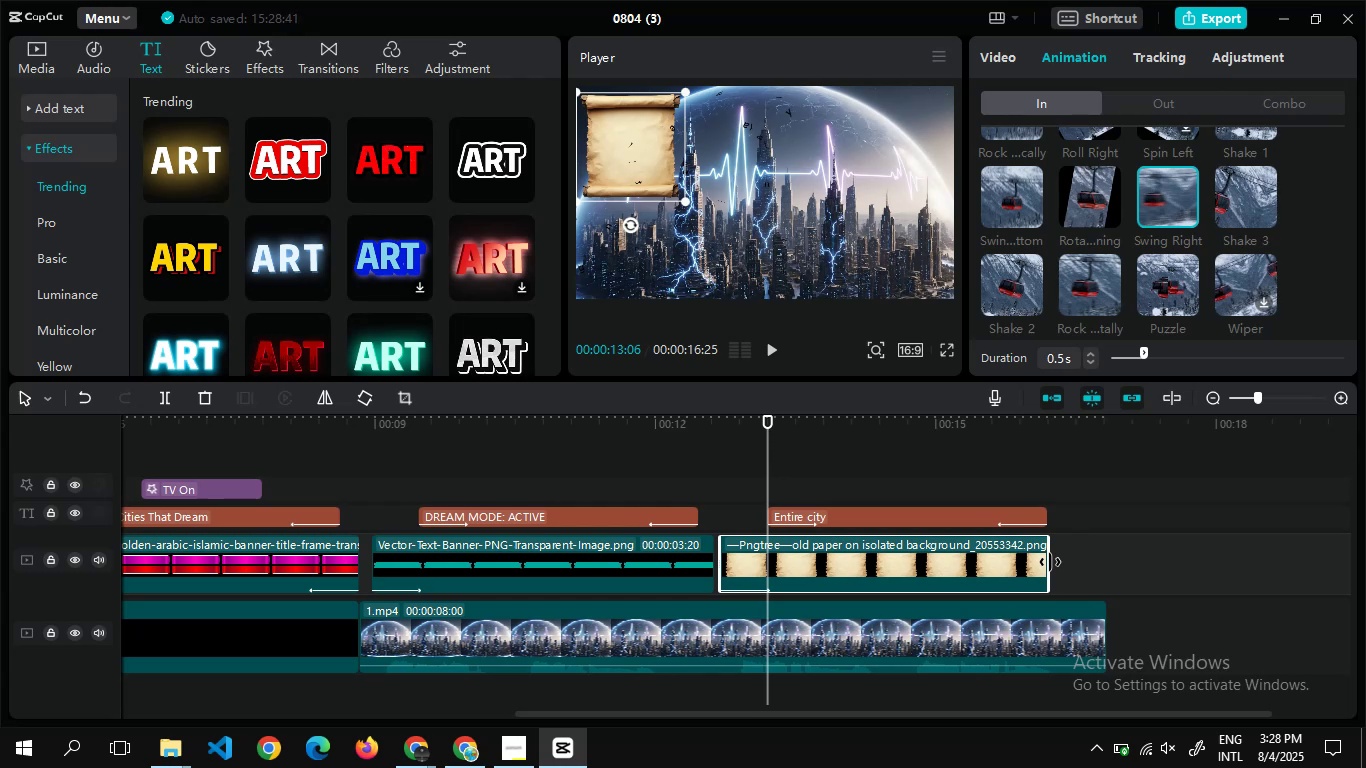 
wait(48.55)
 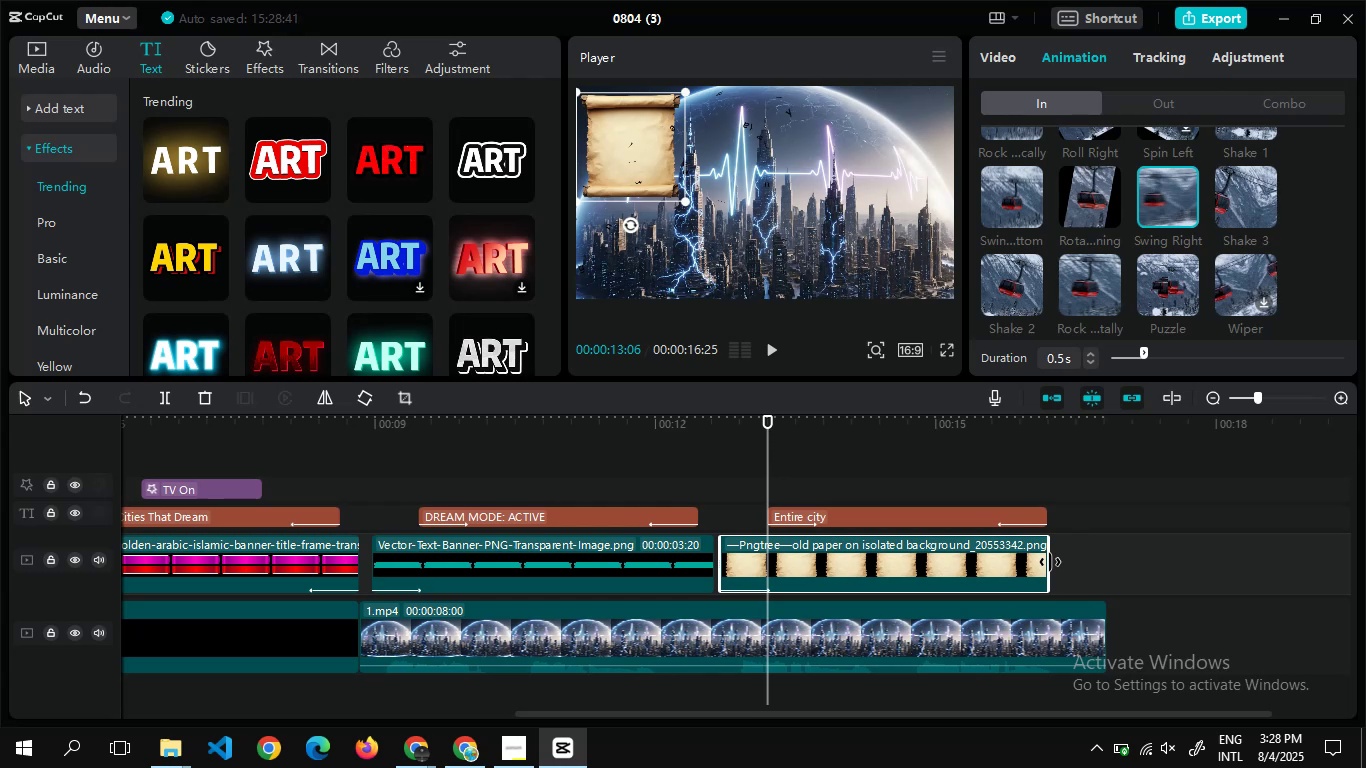 
double_click([1110, 542])
 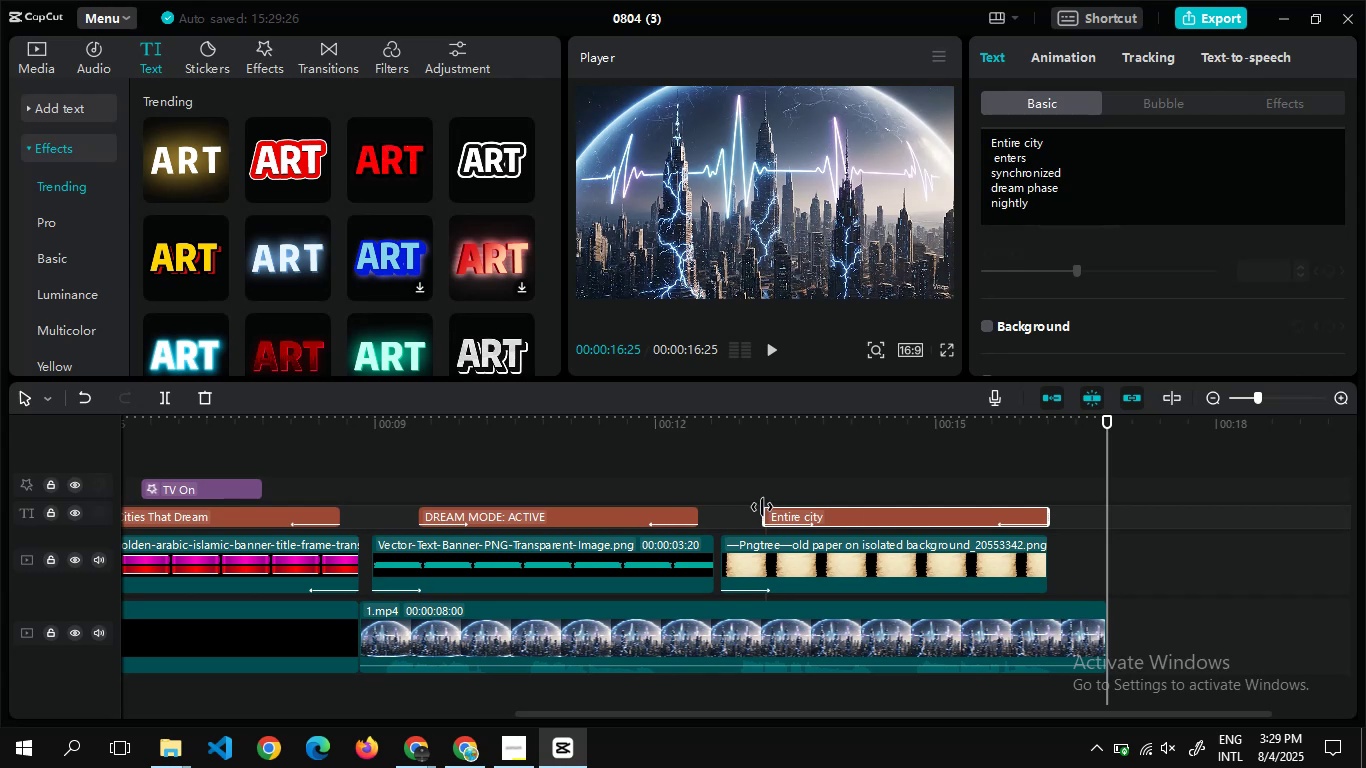 
wait(52.56)
 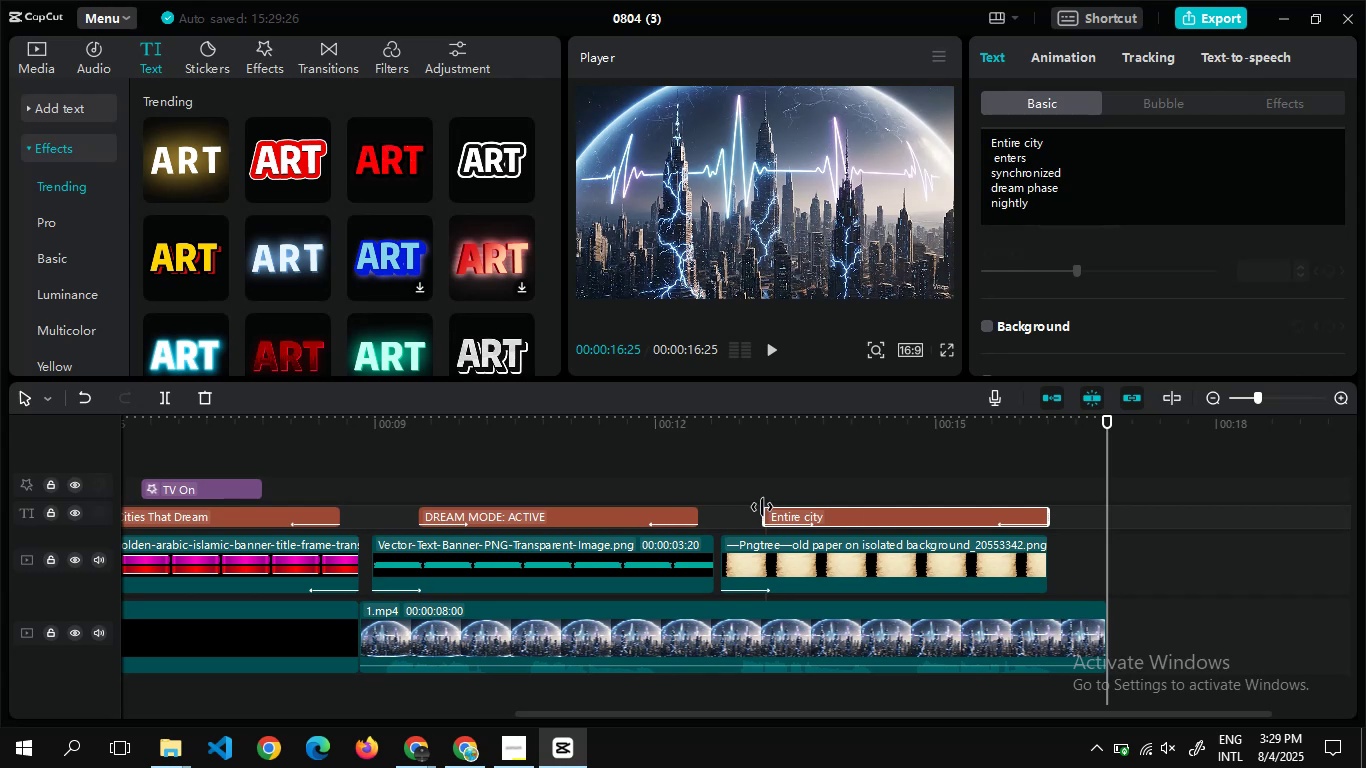 
left_click([21, 56])
 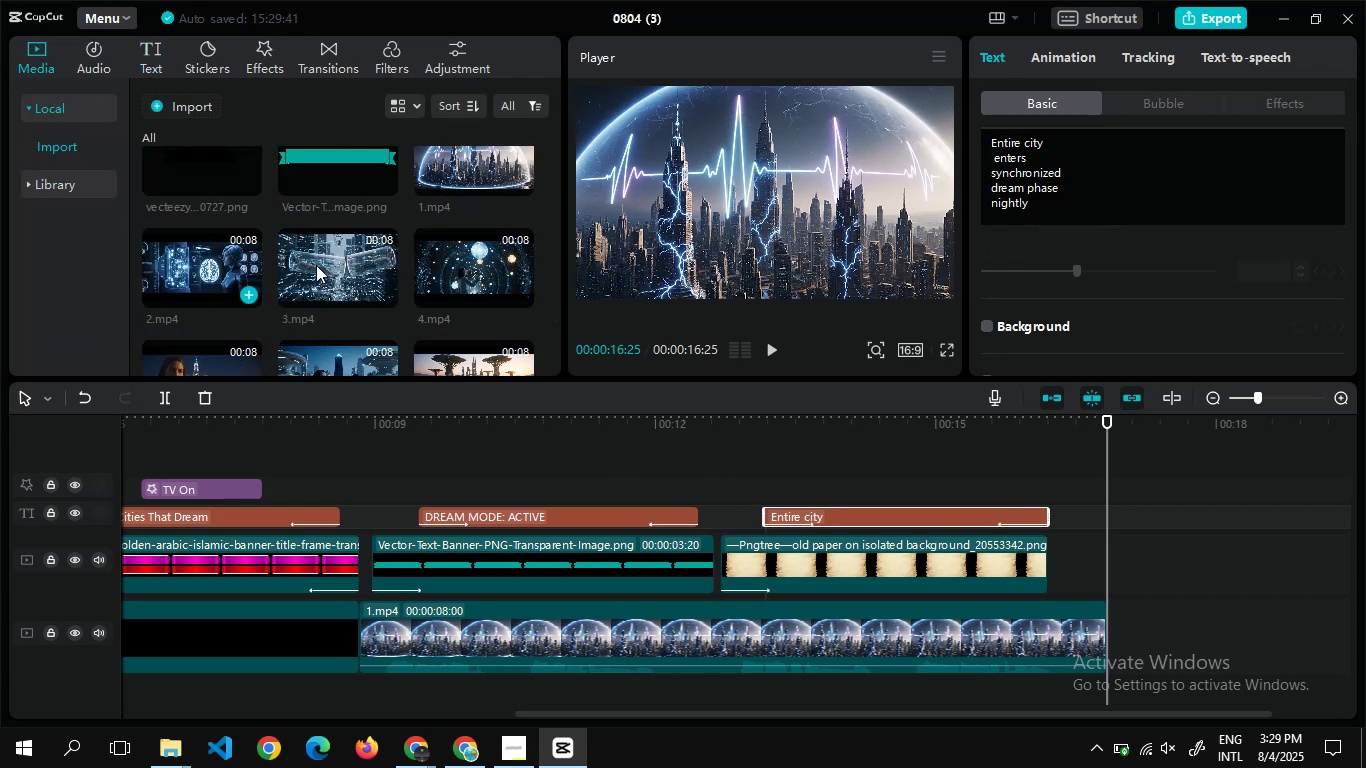 
mouse_move([1080, 590])
 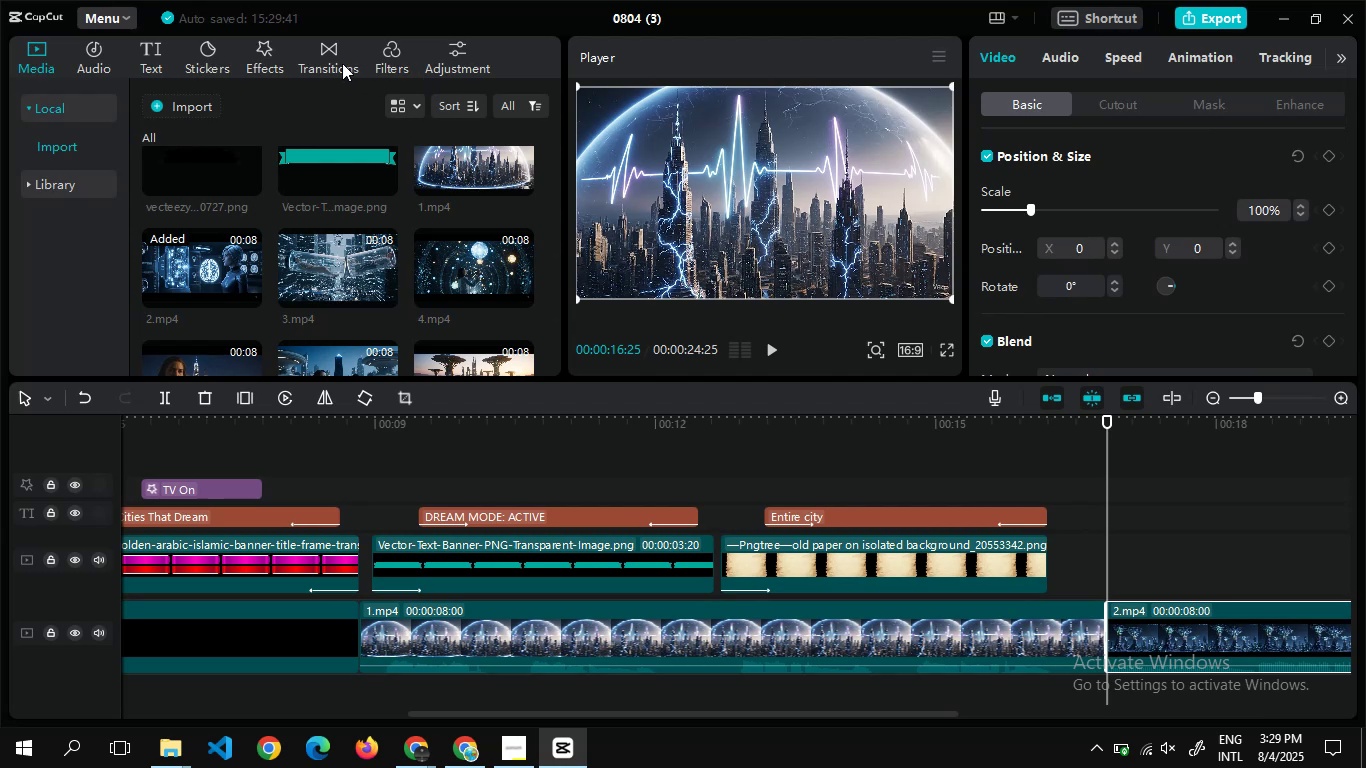 
left_click([342, 63])
 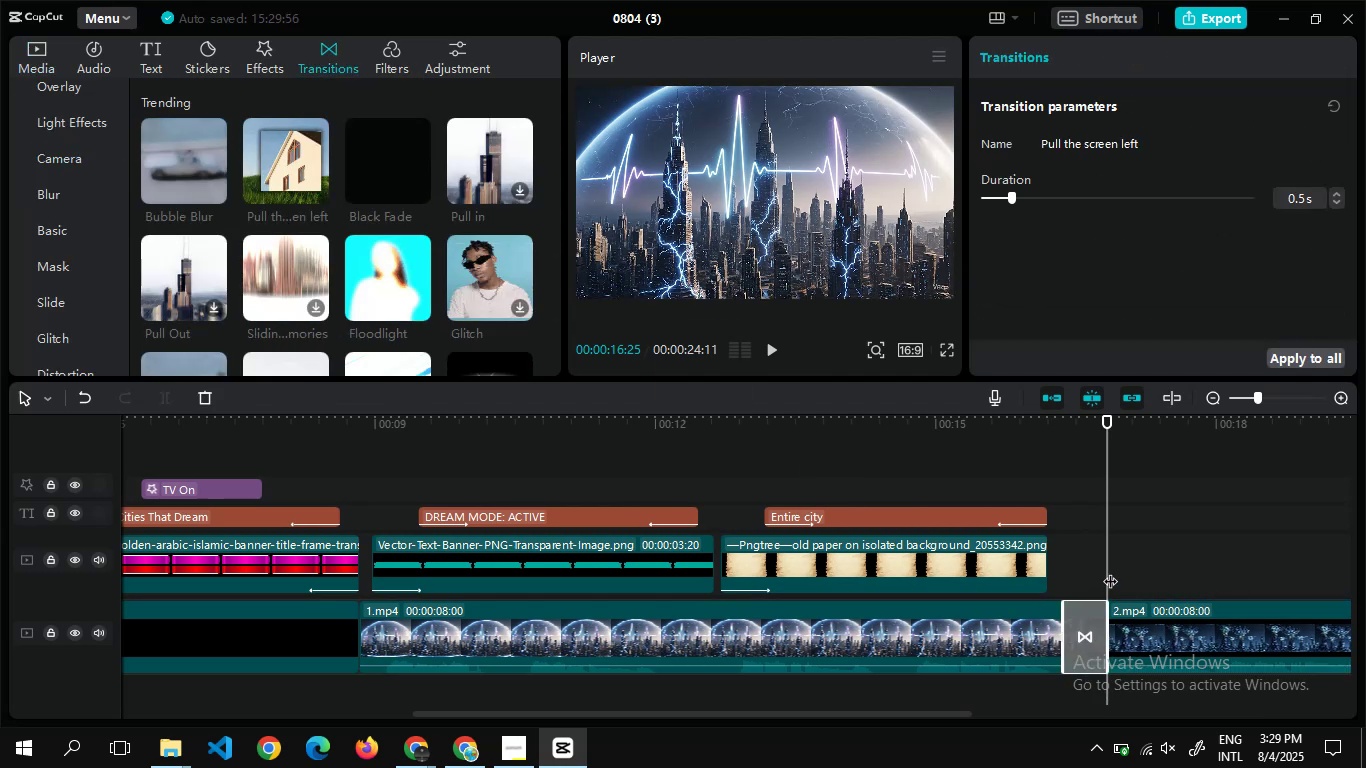 
wait(6.01)
 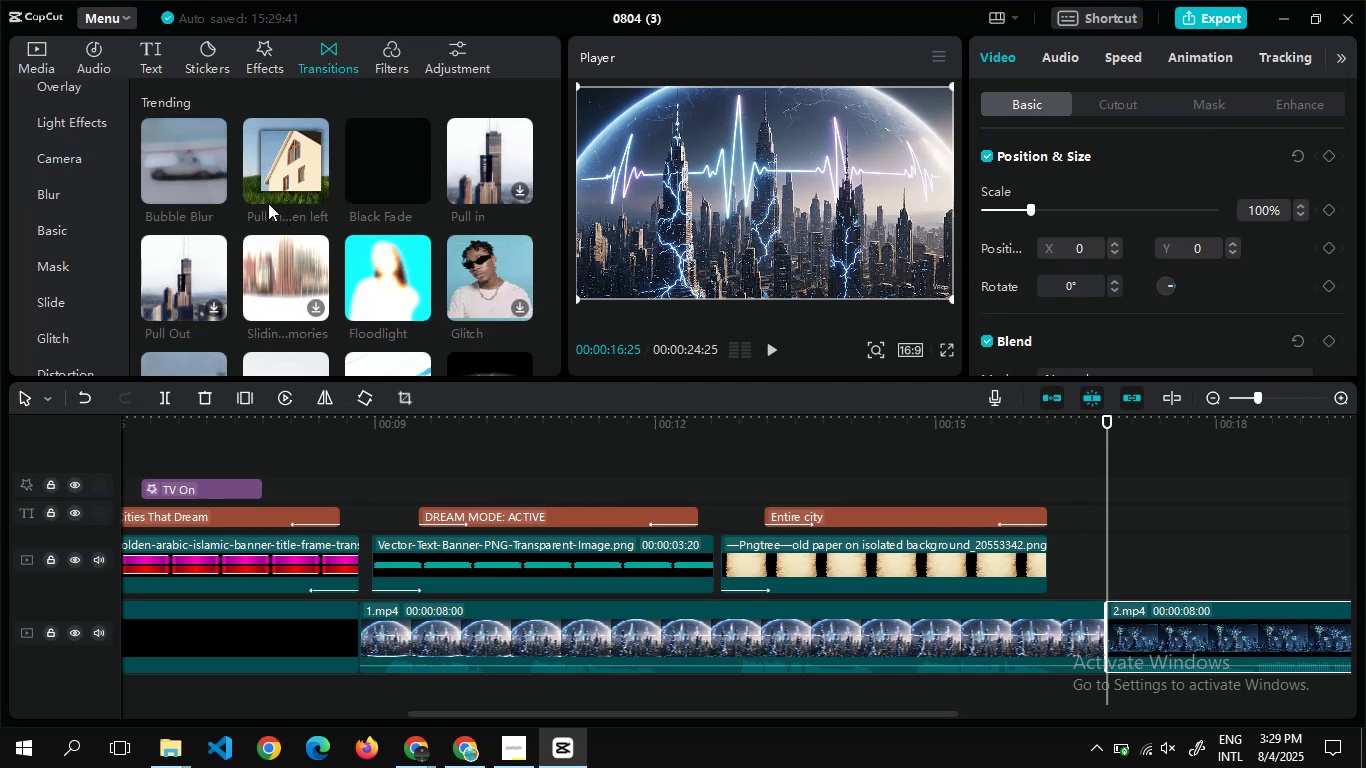 
double_click([1125, 570])
 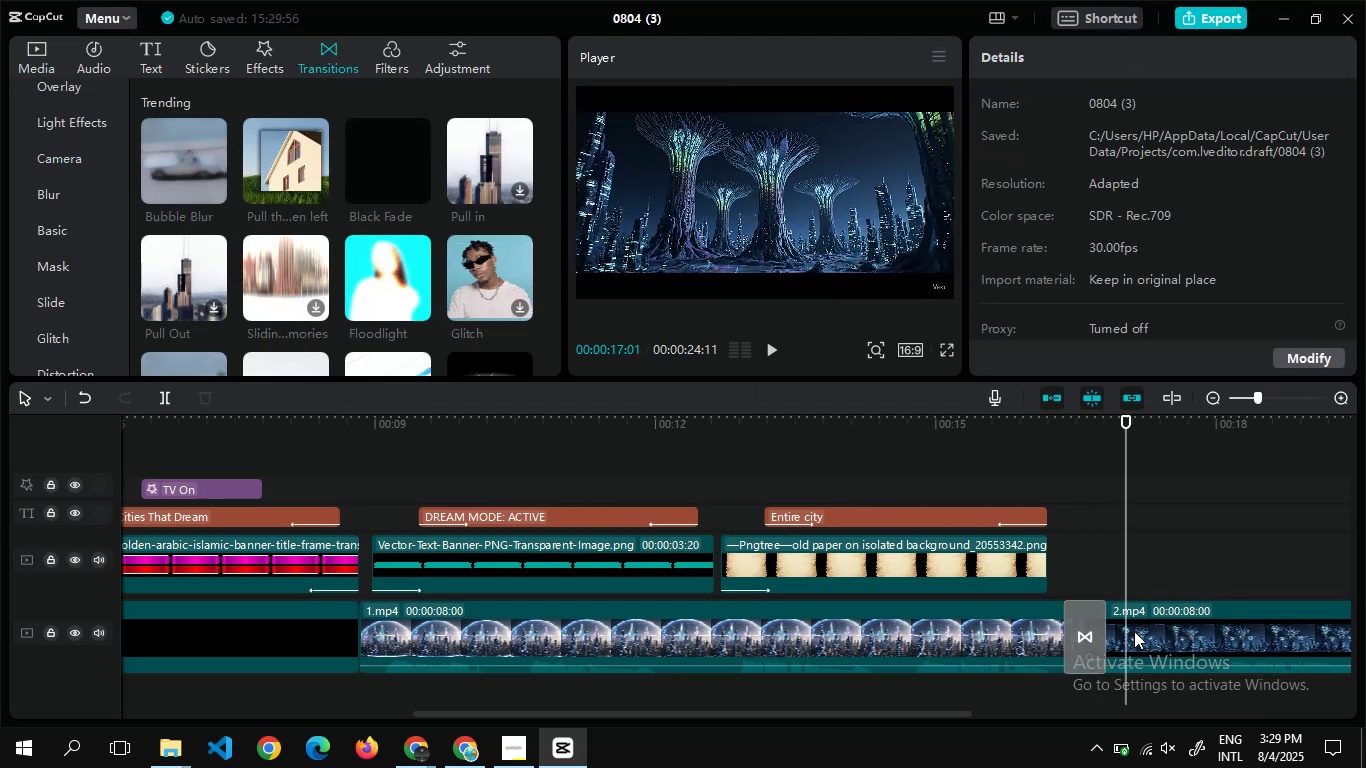 
left_click([1134, 631])
 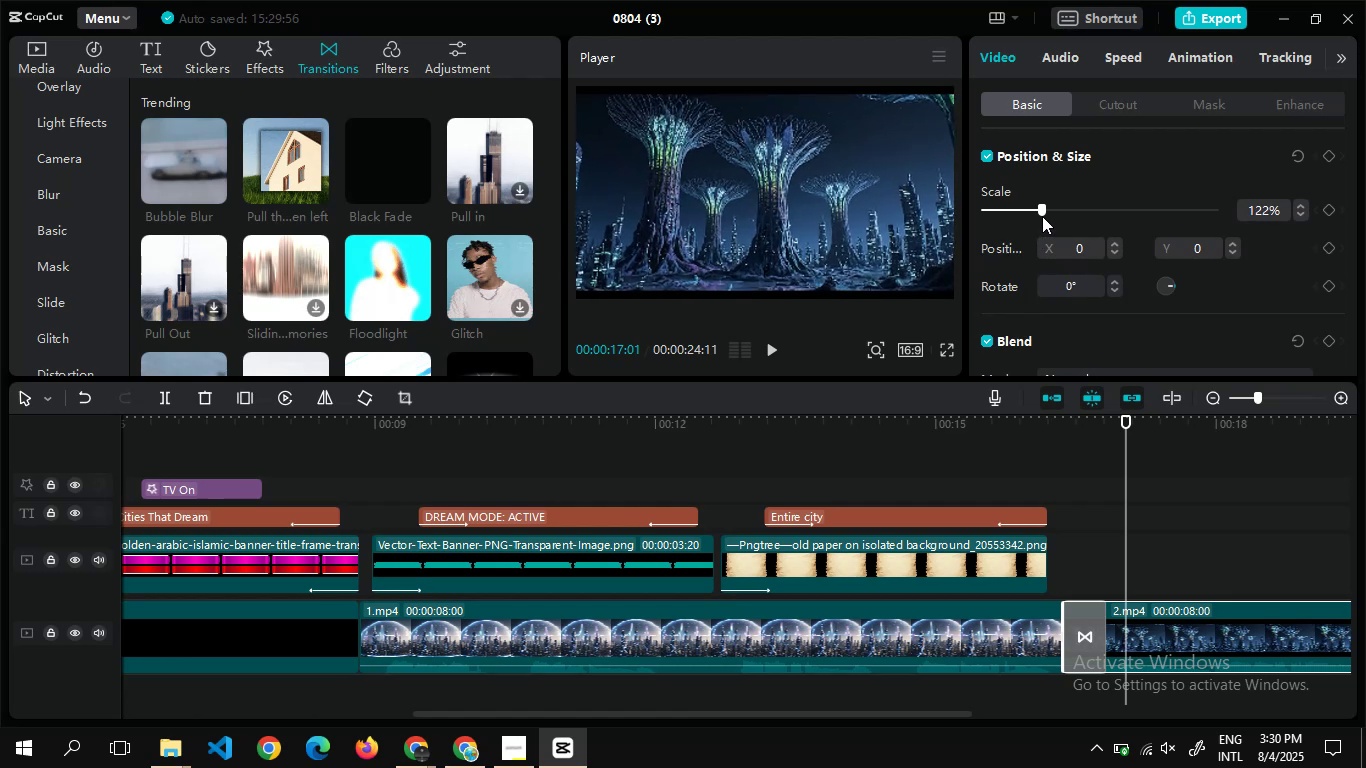 
wait(8.67)
 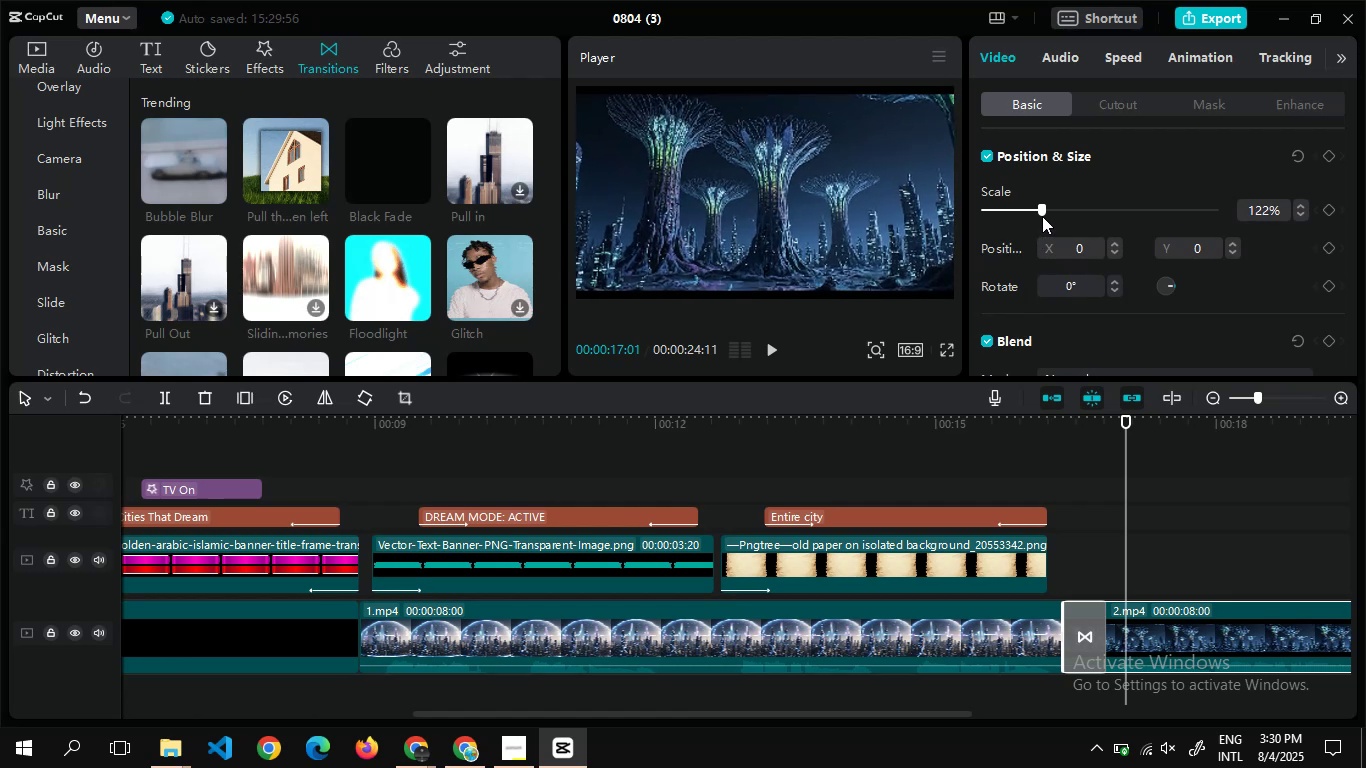 
left_click([33, 49])
 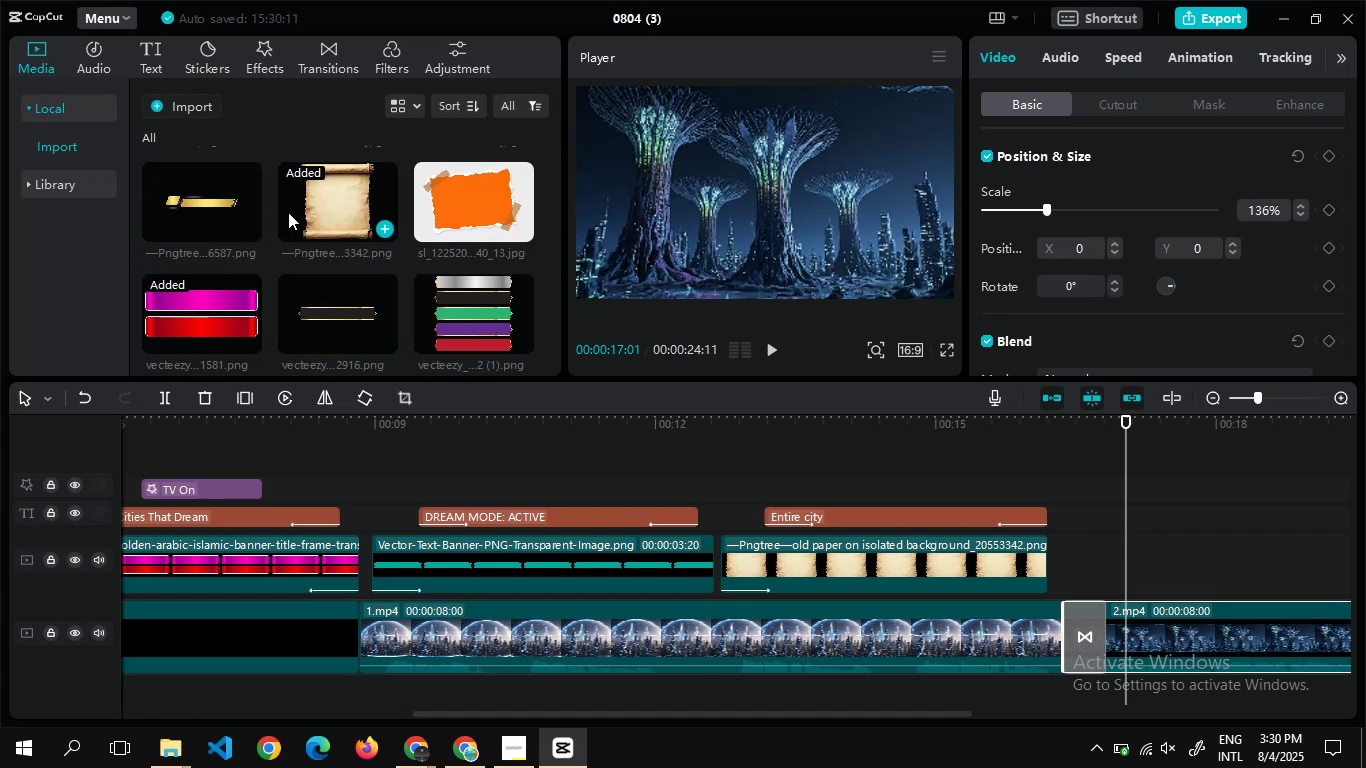 
wait(17.57)
 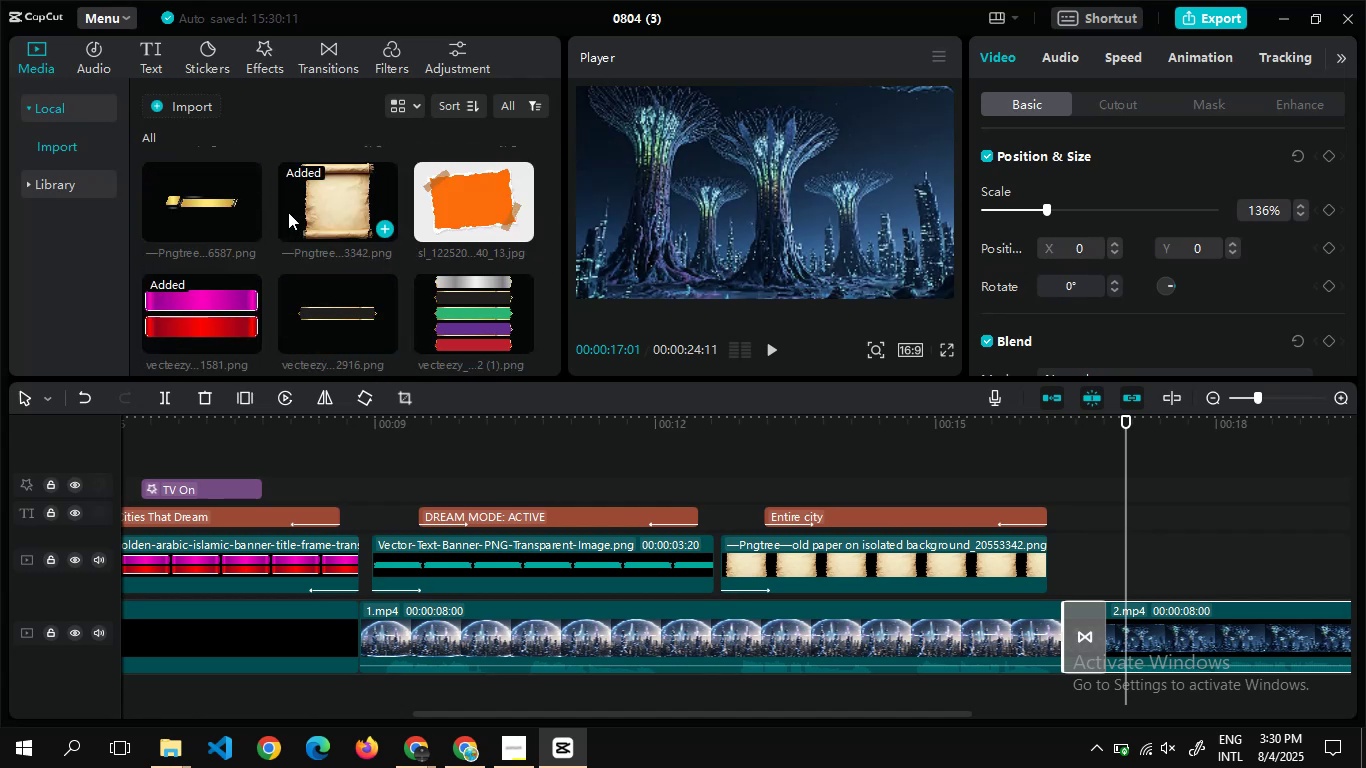 
left_click([464, 304])
 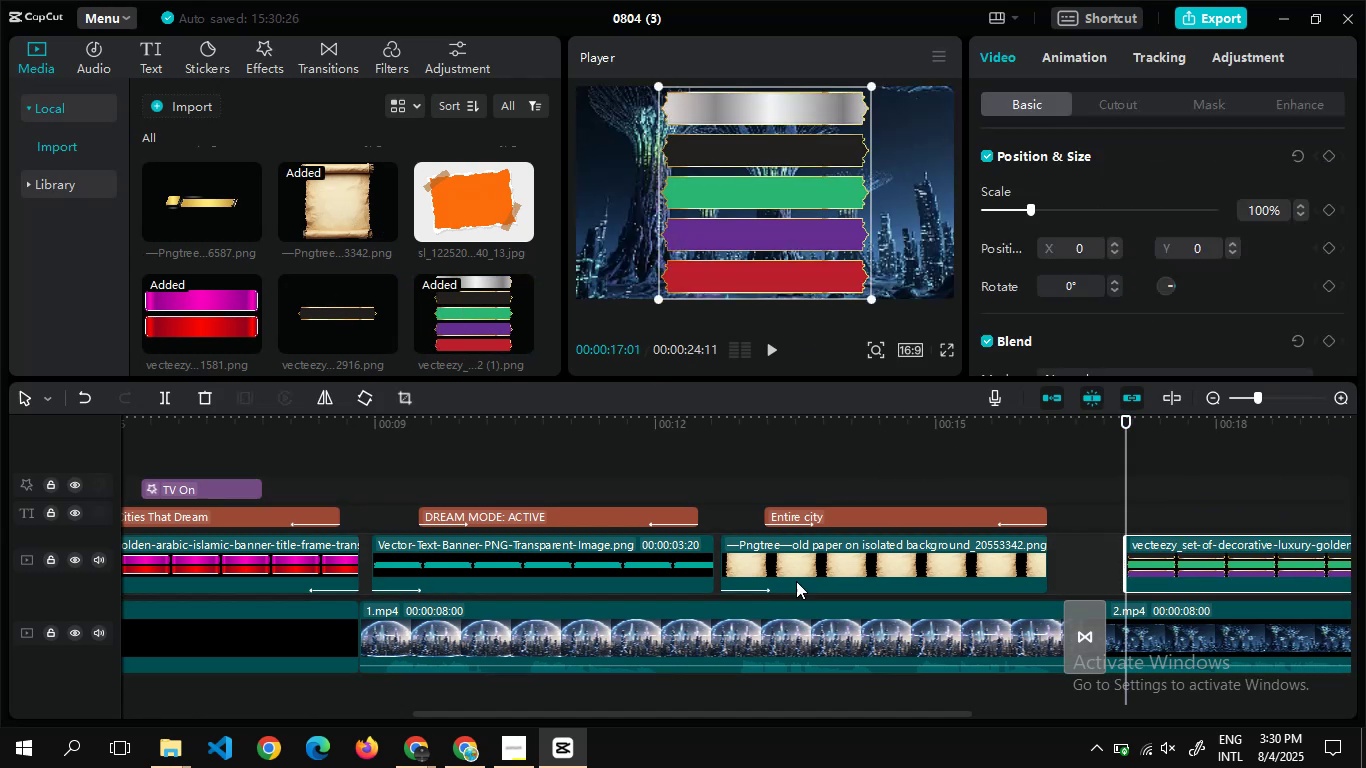 
wait(6.37)
 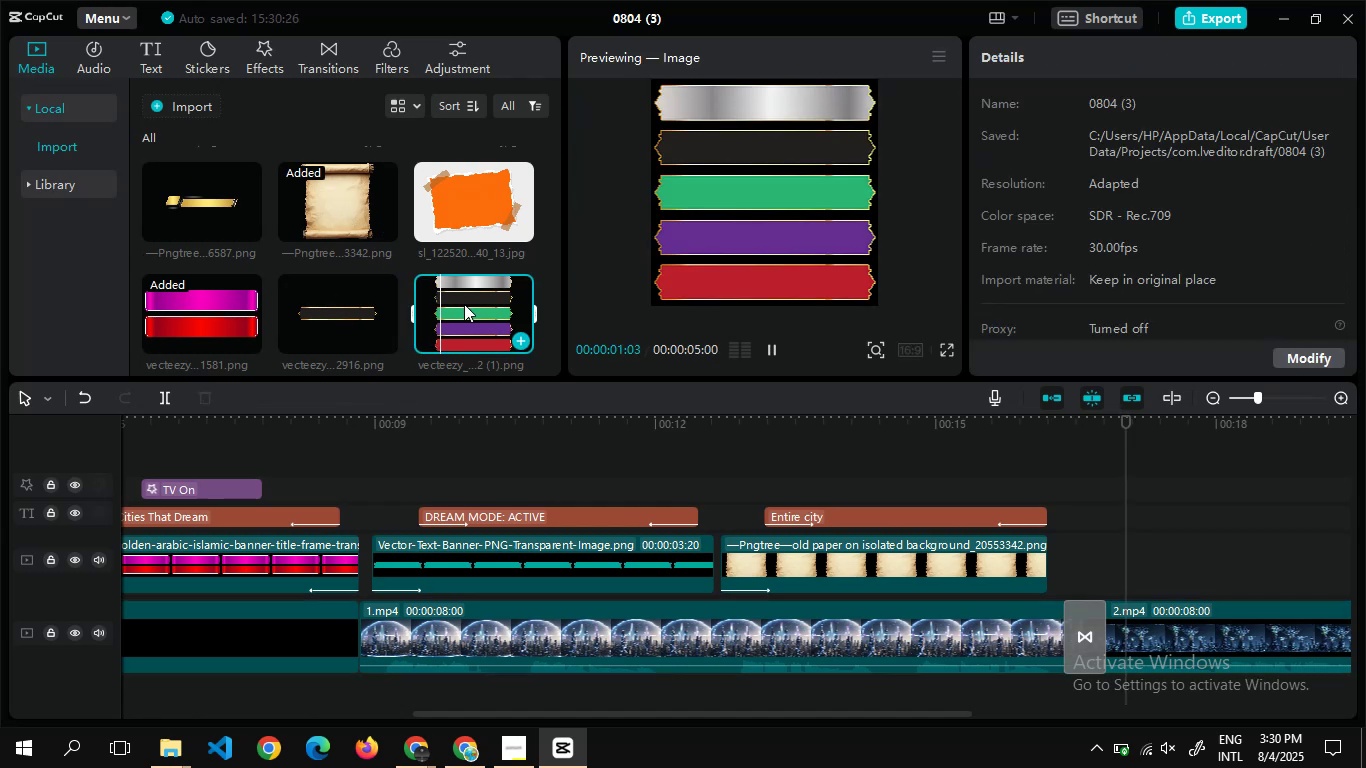 
left_click([407, 397])
 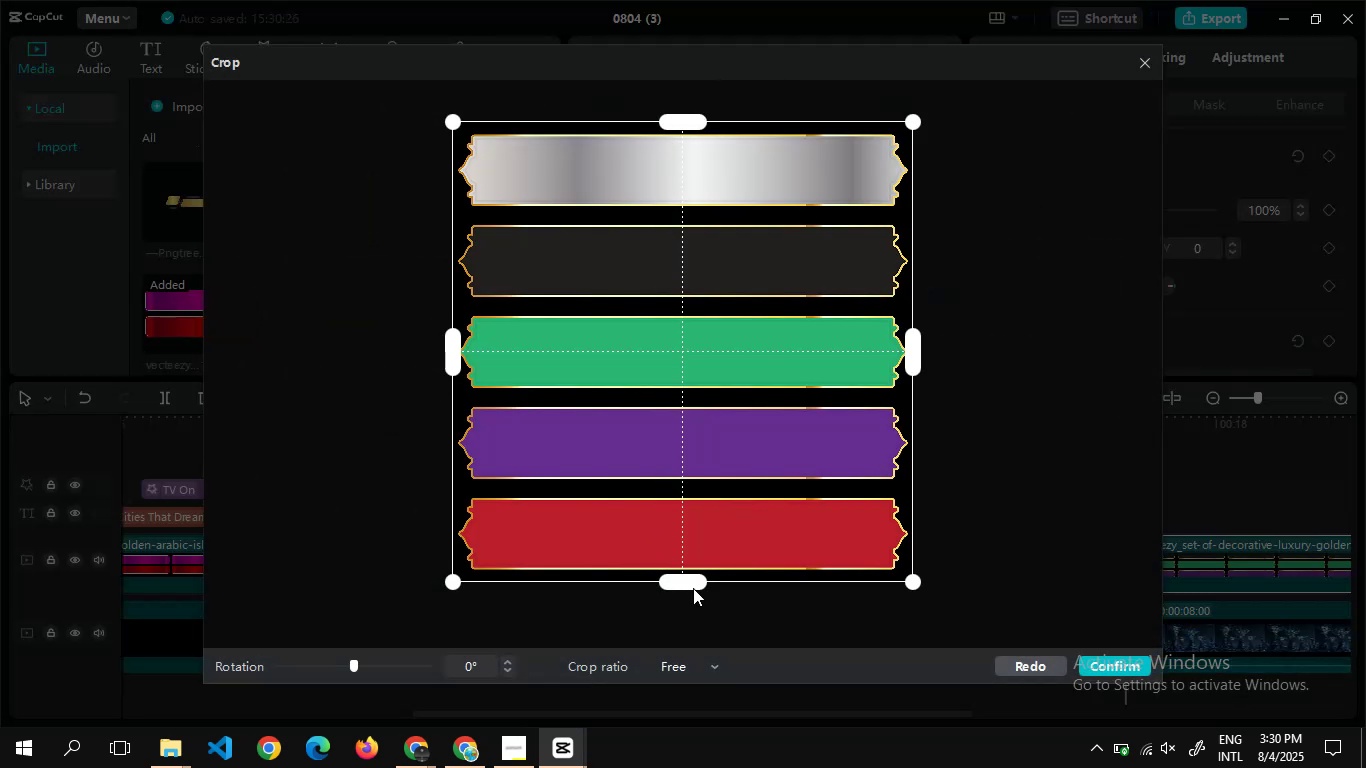 
wait(10.99)
 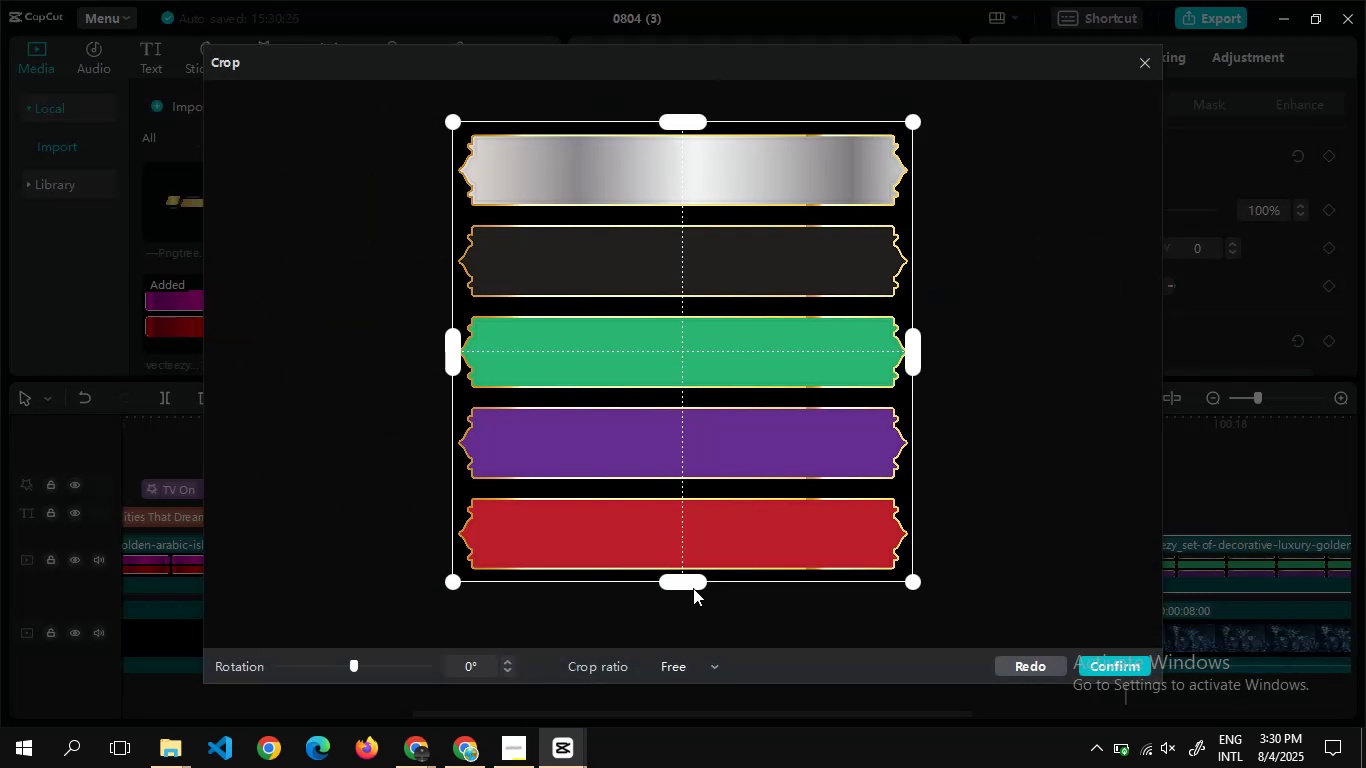 
left_click([1098, 662])
 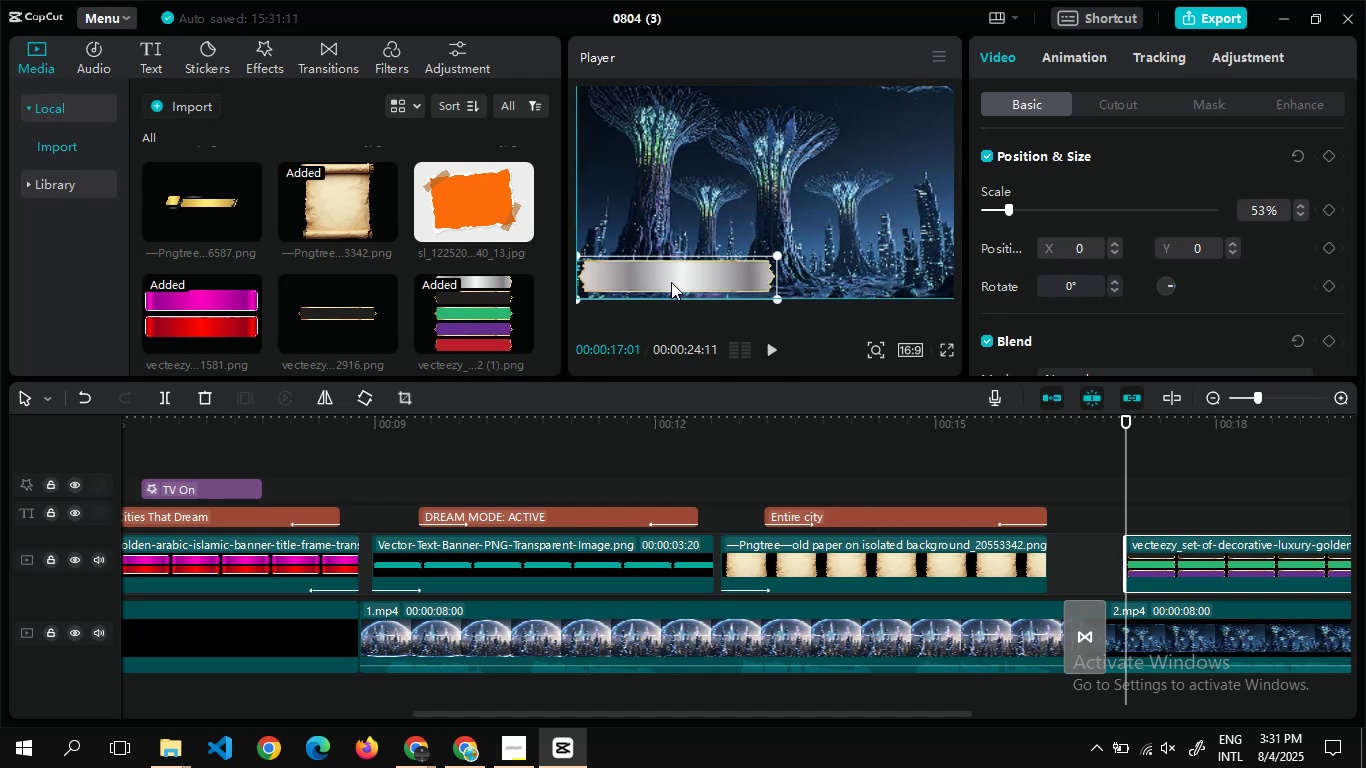 
wait(42.86)
 